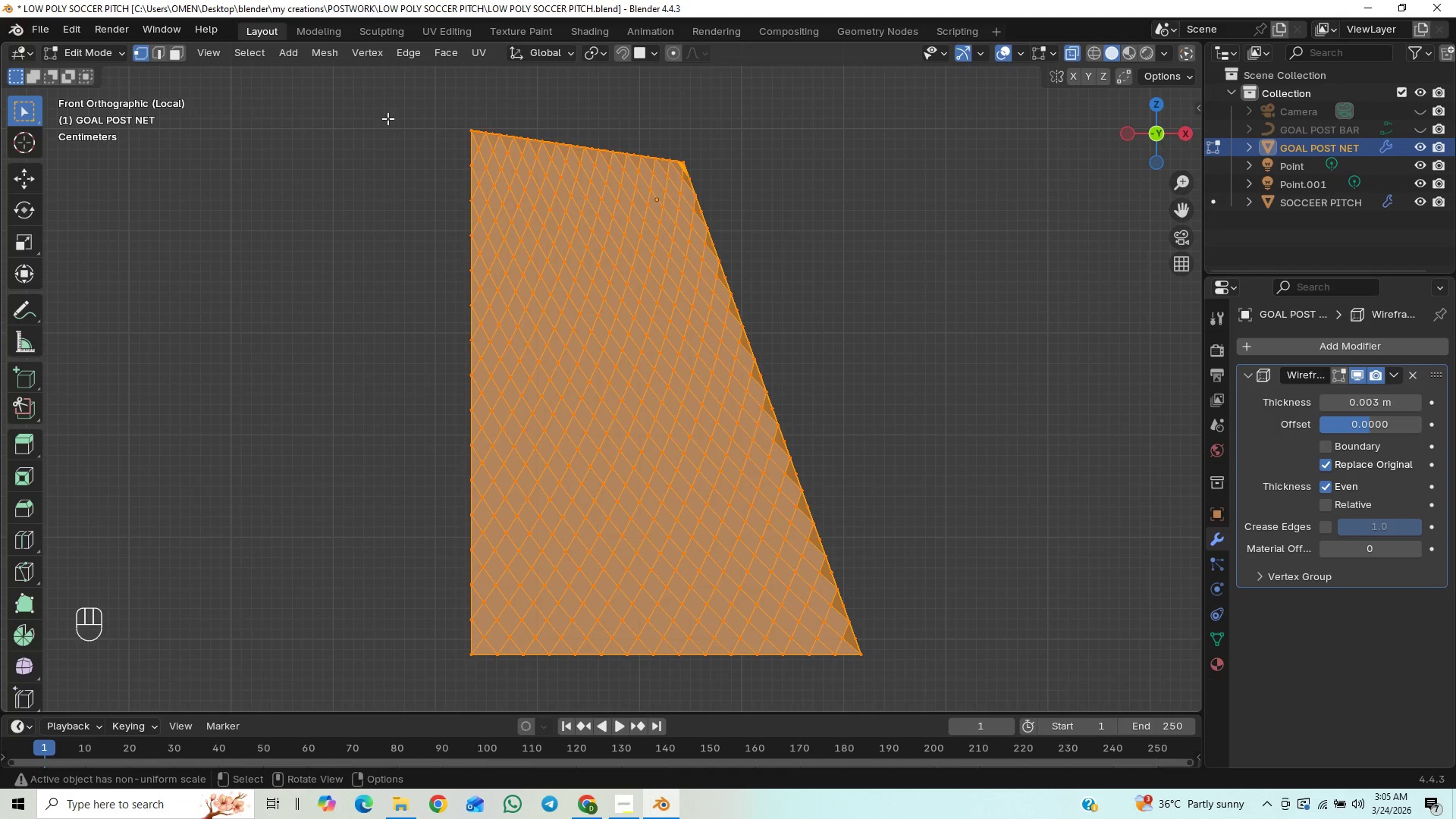 
left_click_drag(start_coordinate=[418, 109], to_coordinate=[478, 668])
 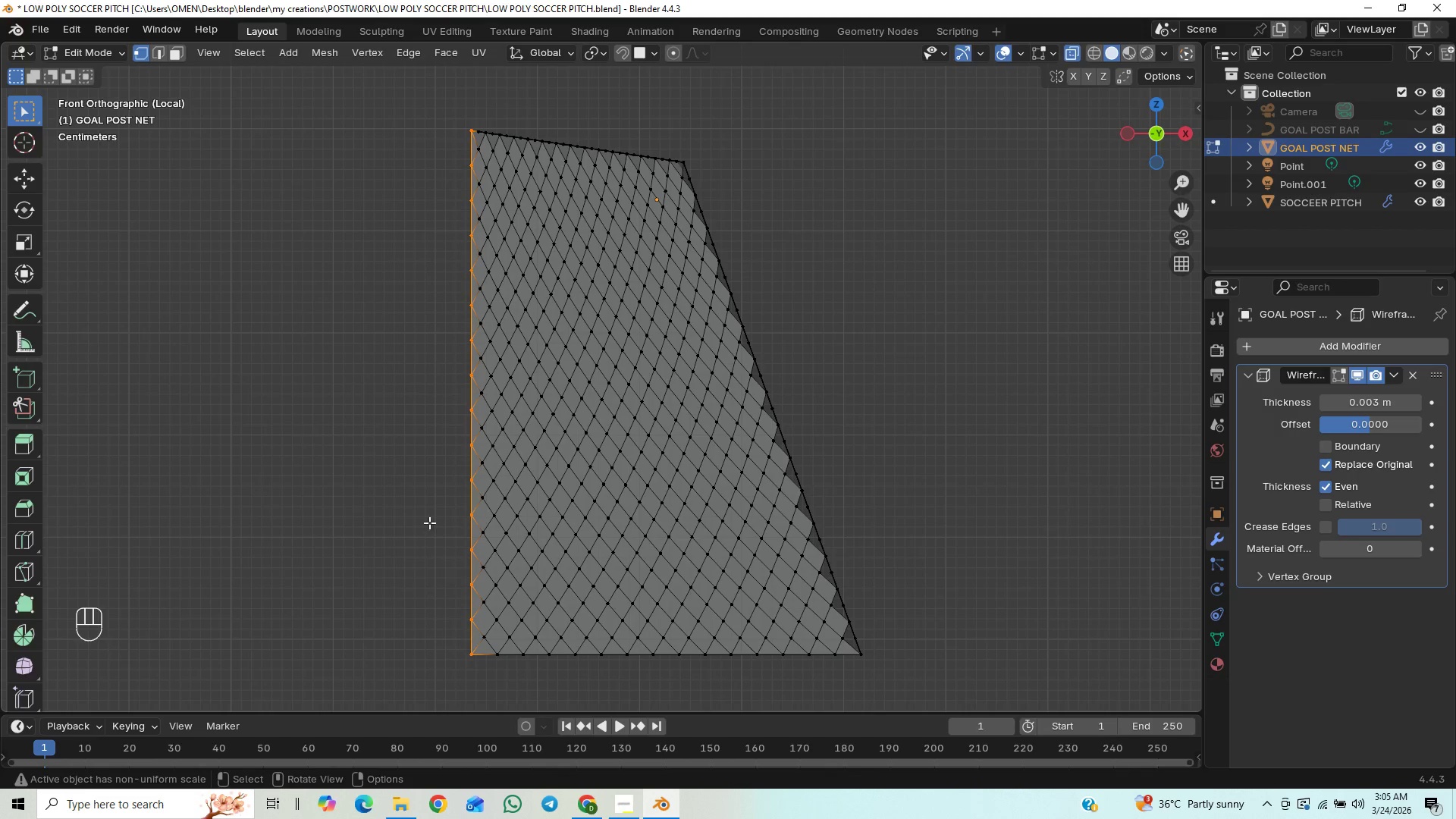 
scroll: coordinate [628, 350], scroll_direction: down, amount: 2.0
 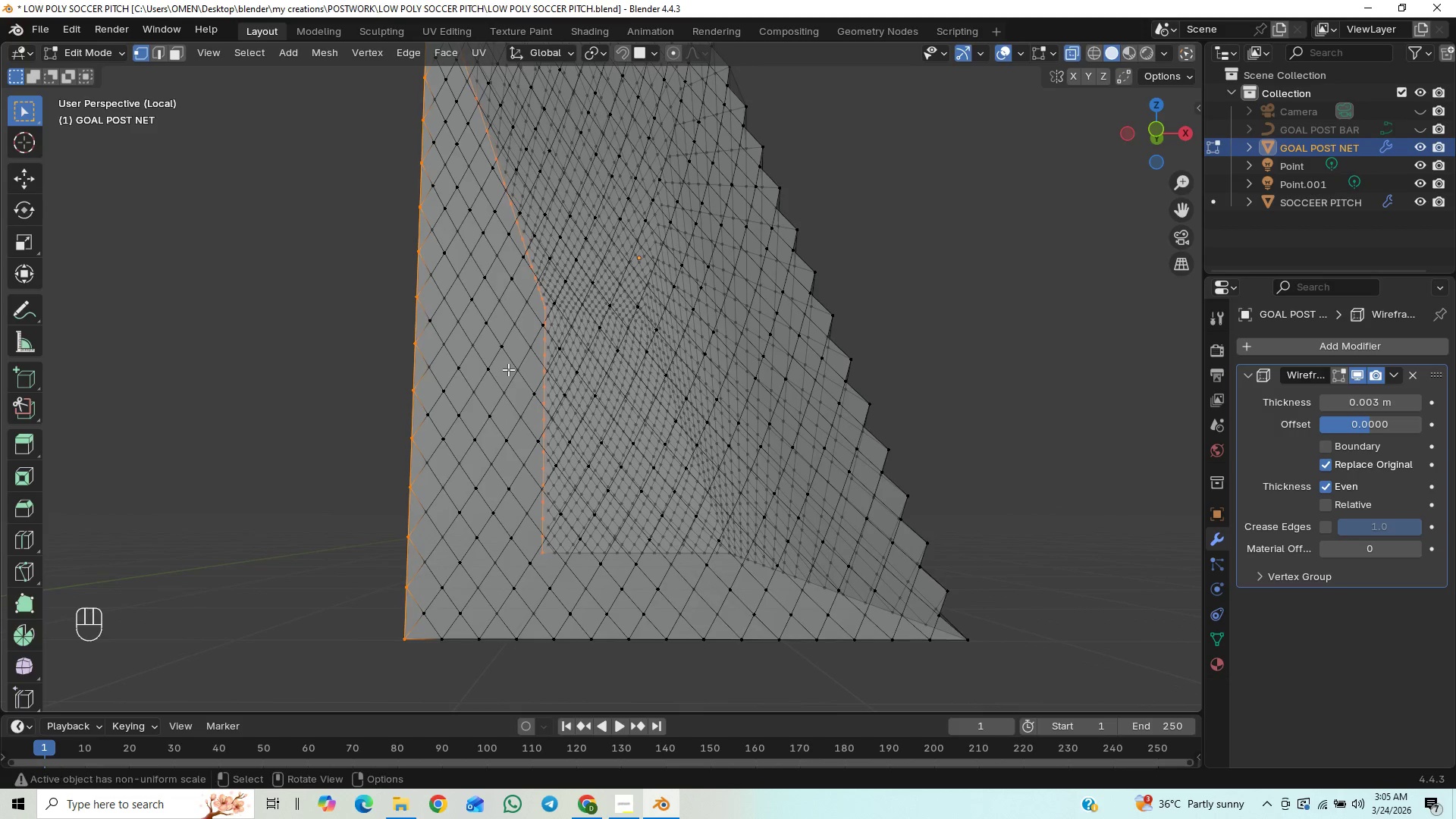 
key(Numpad1)
 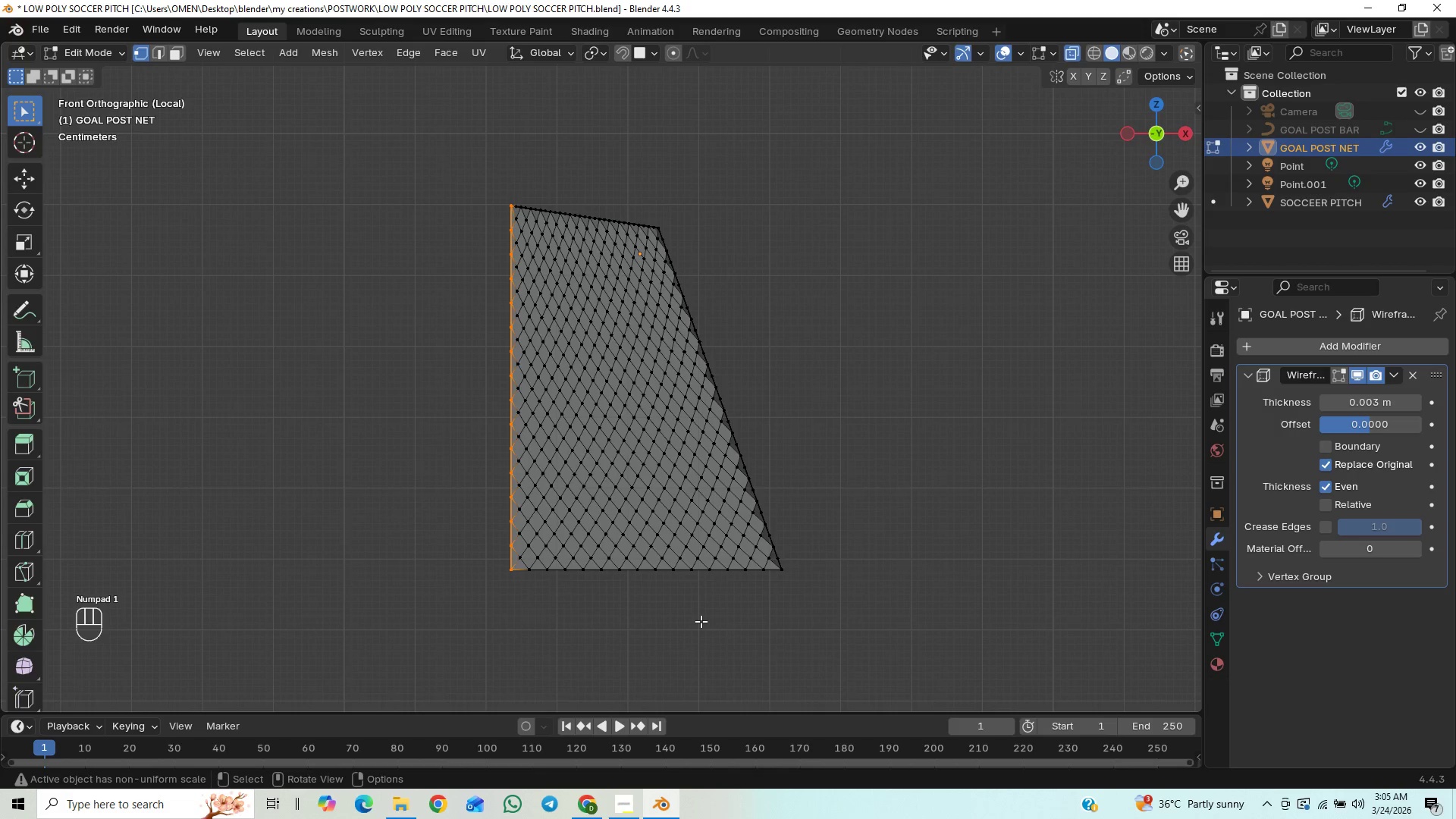 
scroll: coordinate [701, 621], scroll_direction: up, amount: 3.0
 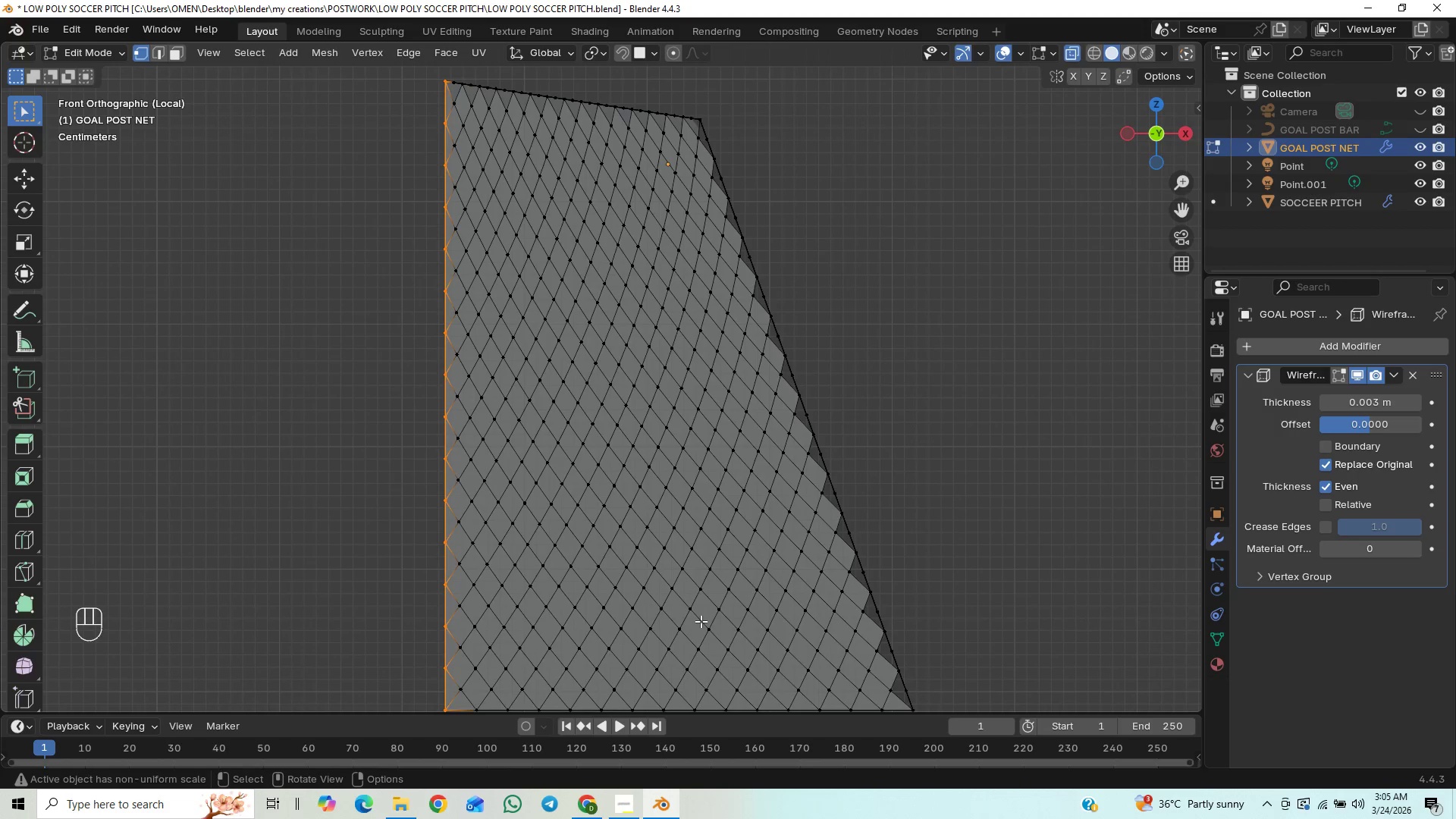 
hold_key(key=ShiftLeft, duration=0.86)
scroll: coordinate [710, 538], scroll_direction: up, amount: 1.0
 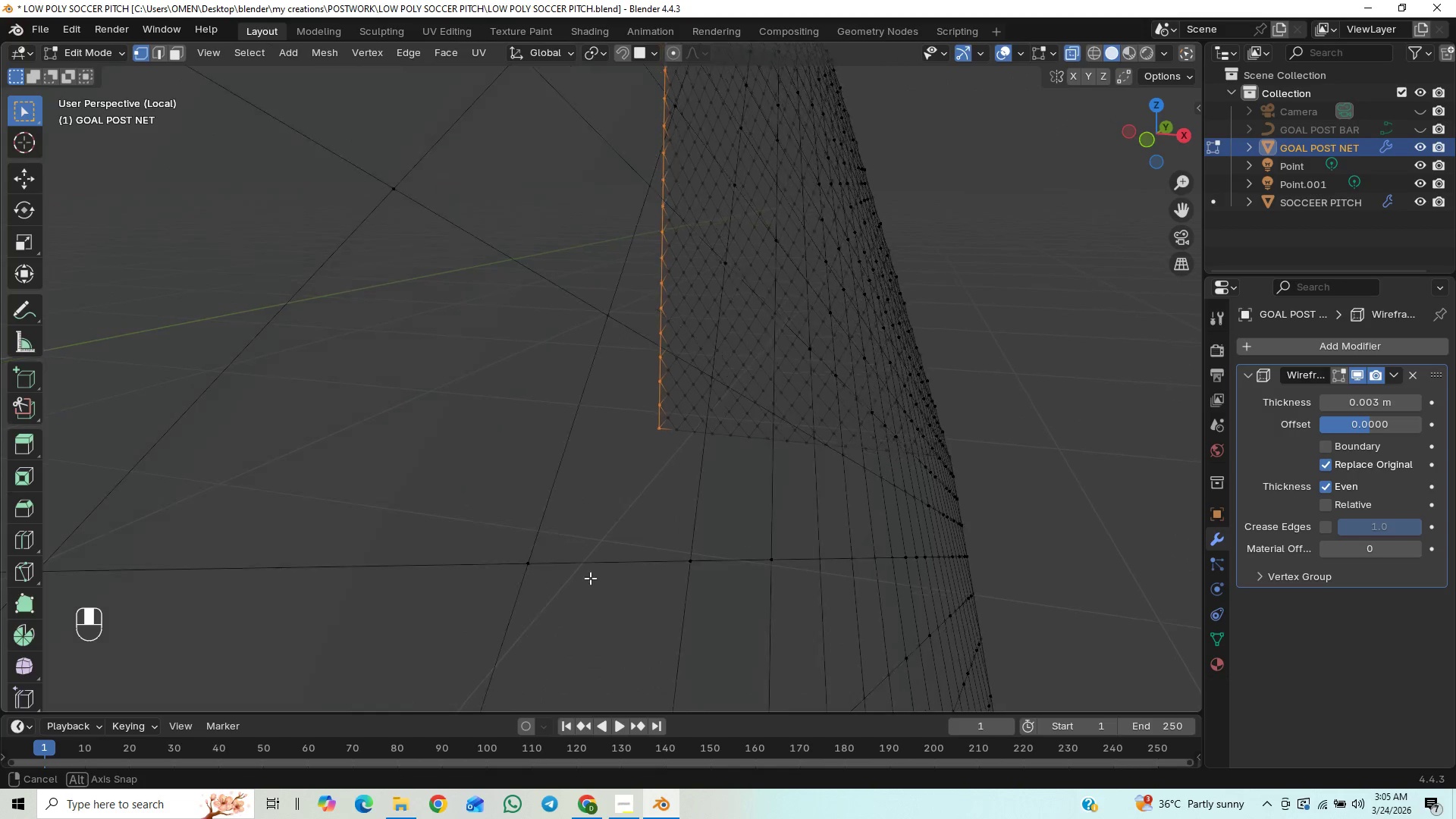 
wait(7.18)
 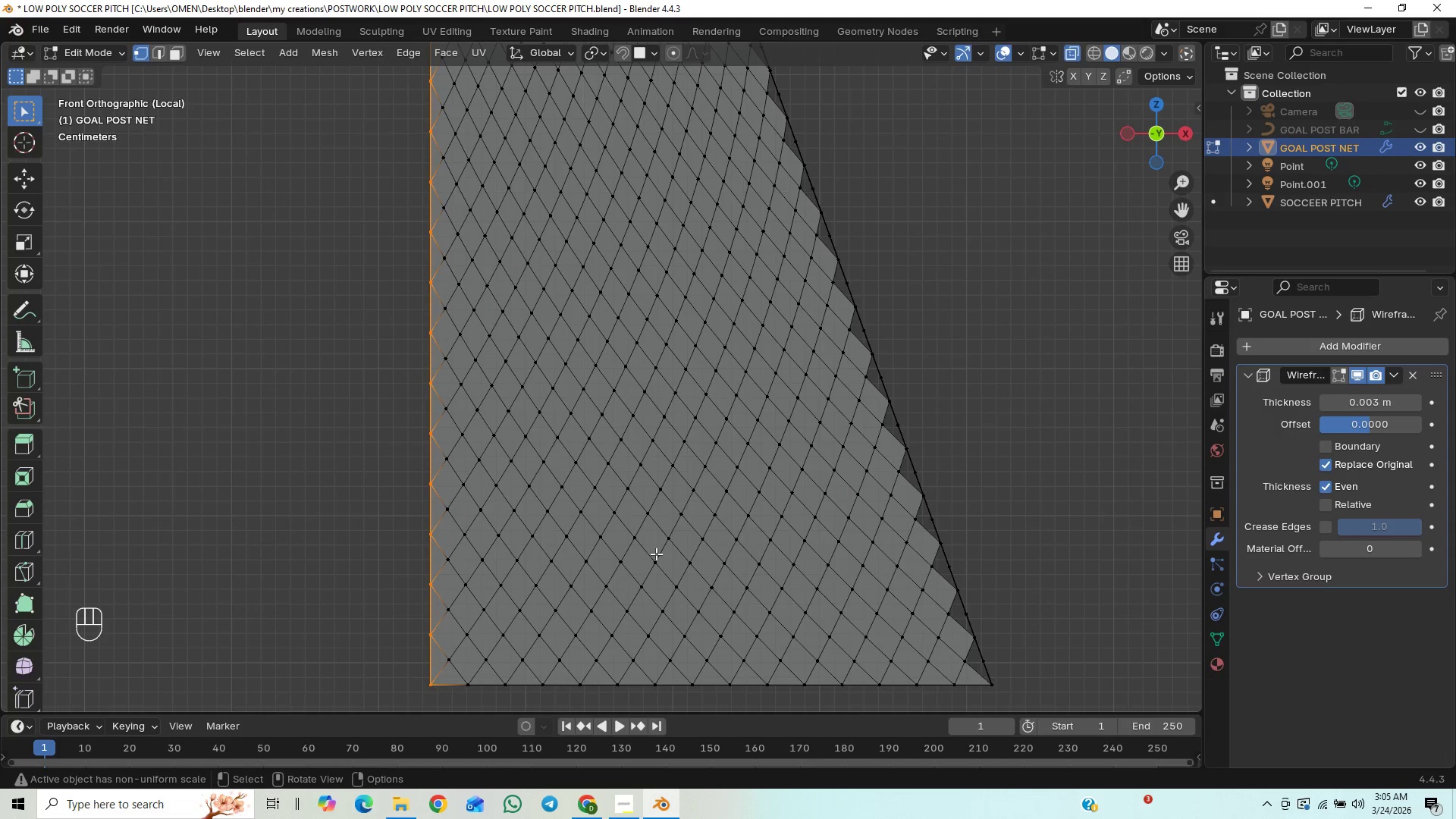 
key(Tab)
 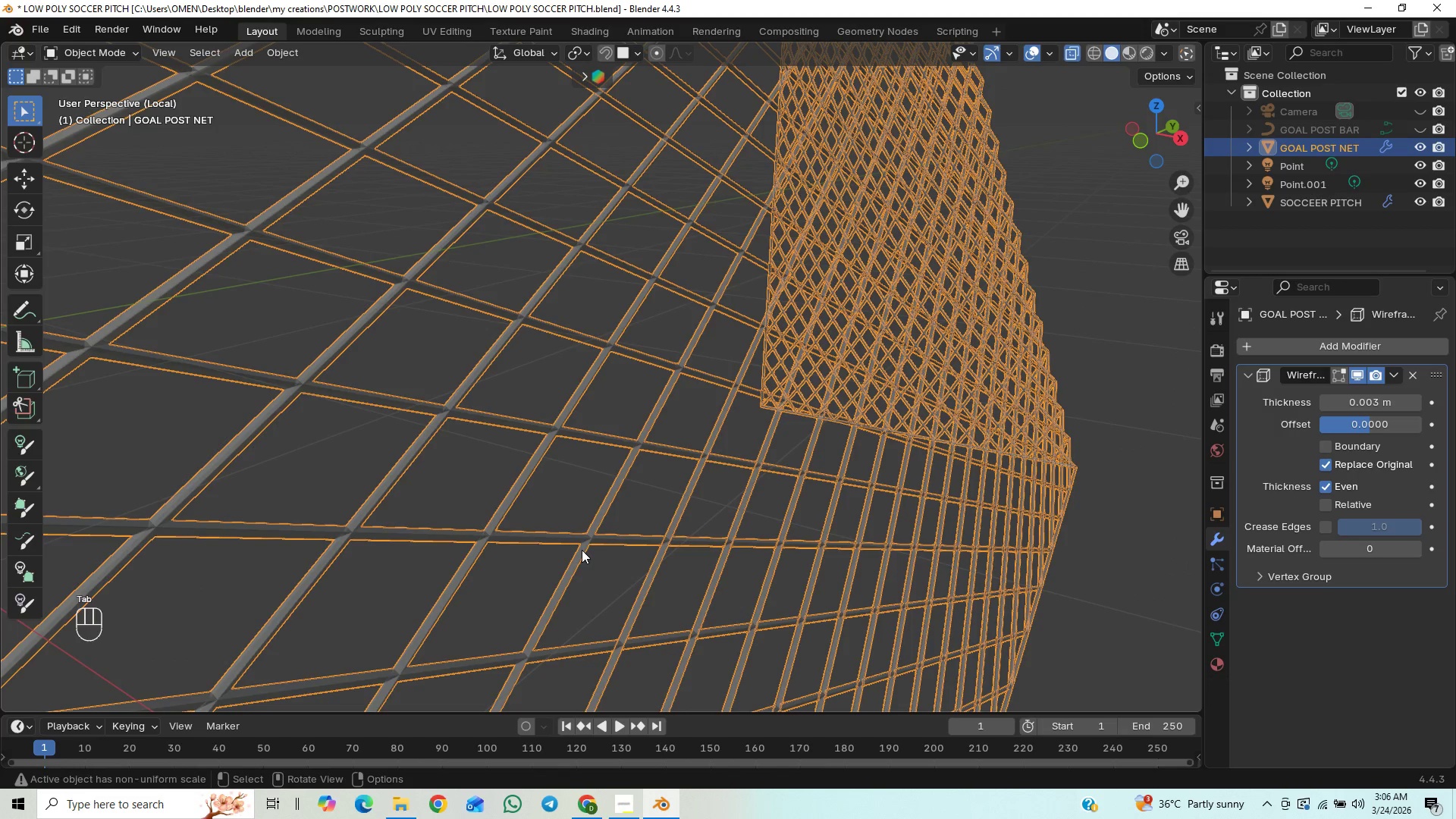 
key(Tab)
 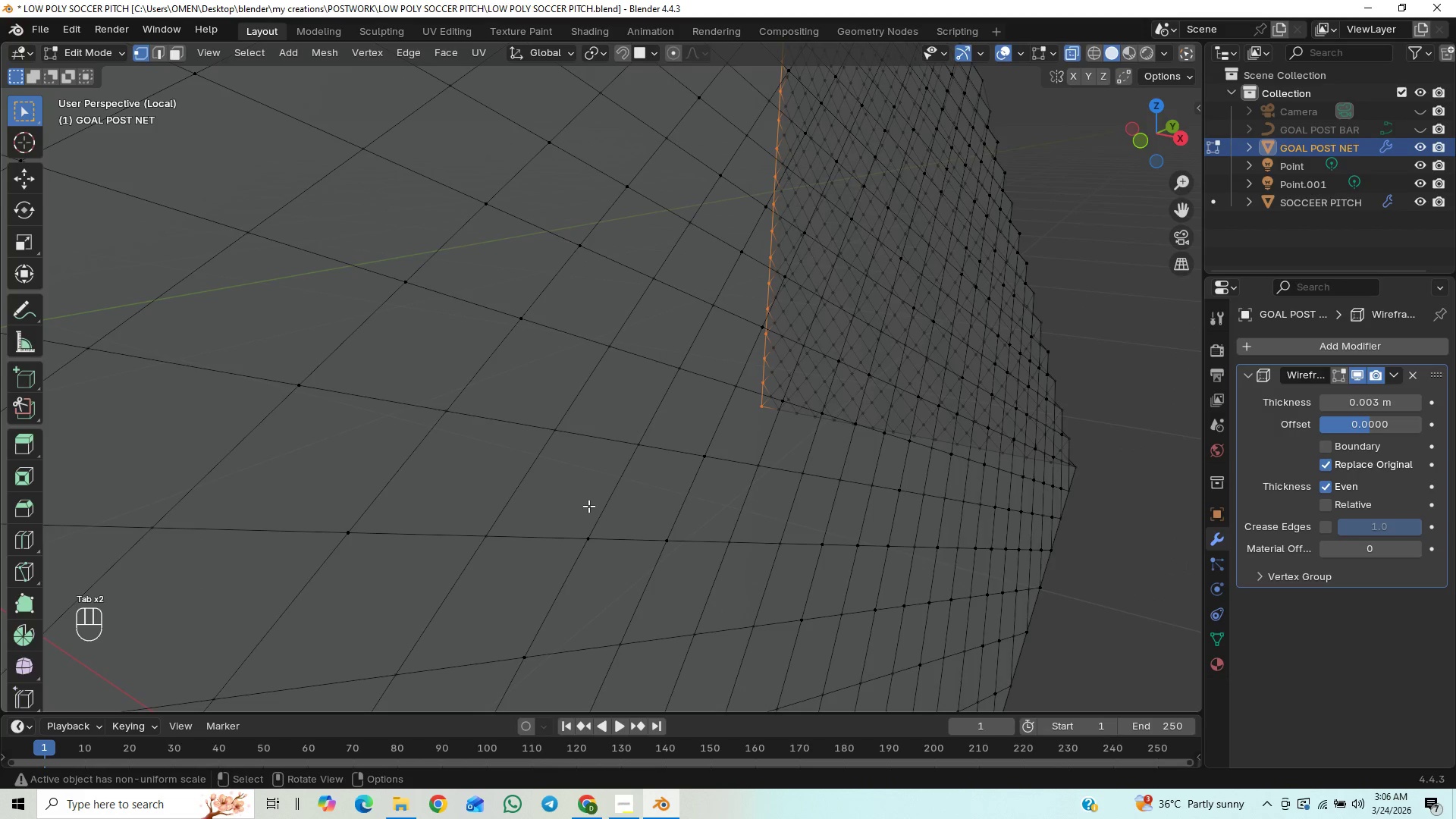 
key(Numpad1)
 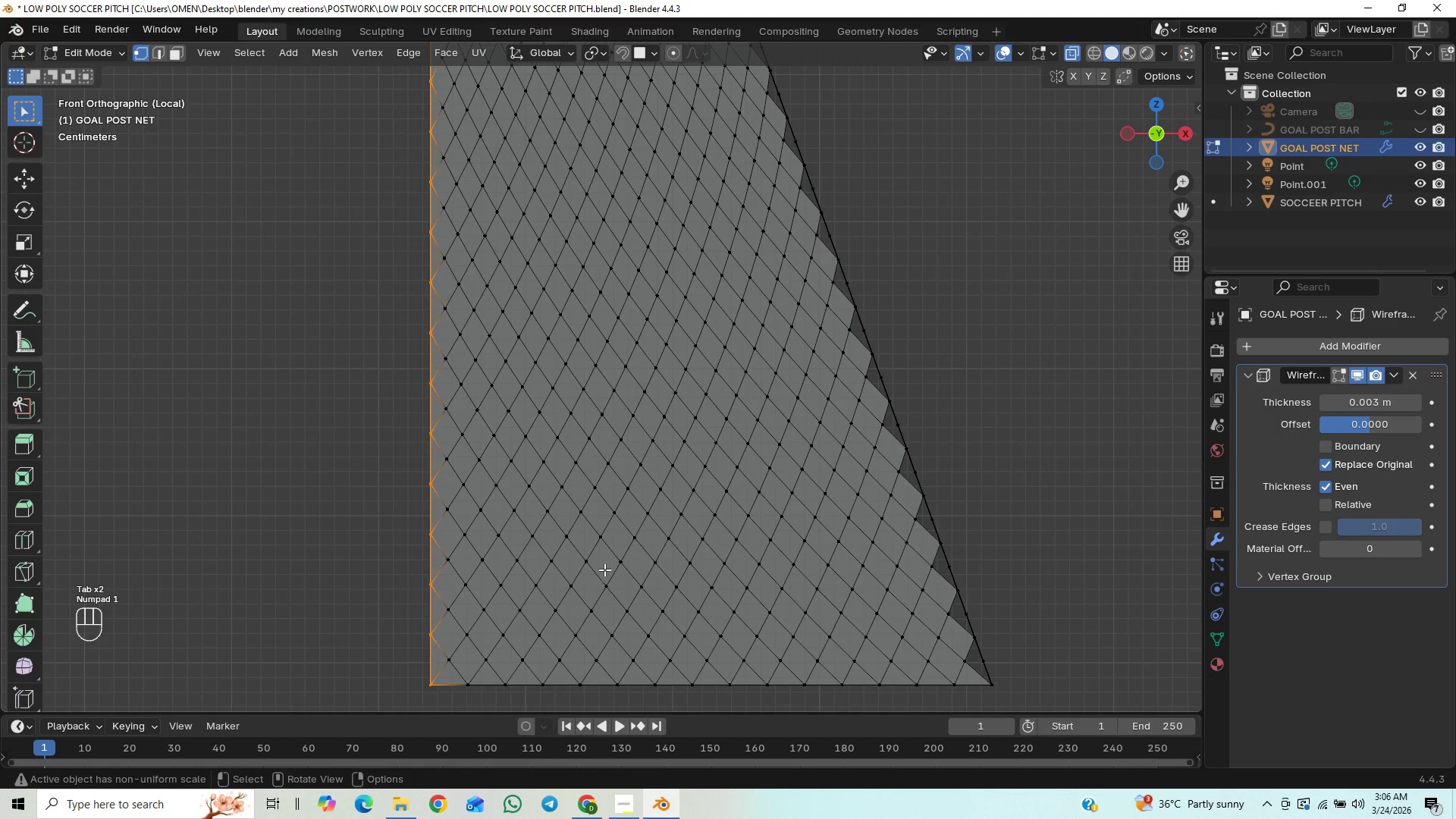 
hold_key(key=ShiftLeft, duration=0.53)
 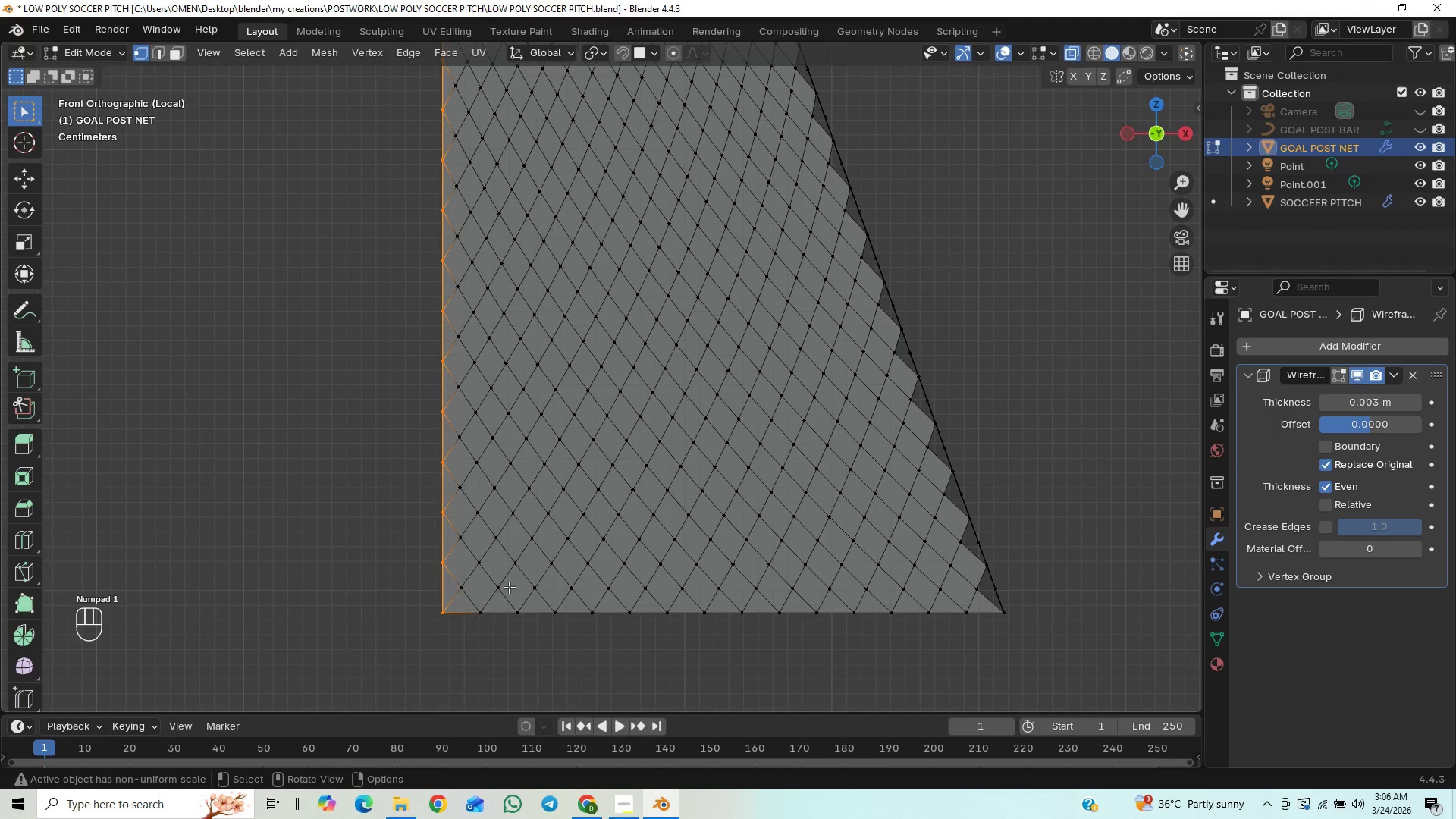 
hold_key(key=ShiftLeft, duration=1.5)
left_click_drag(start_coordinate=[430, 607], to_coordinate=[1060, 664])
 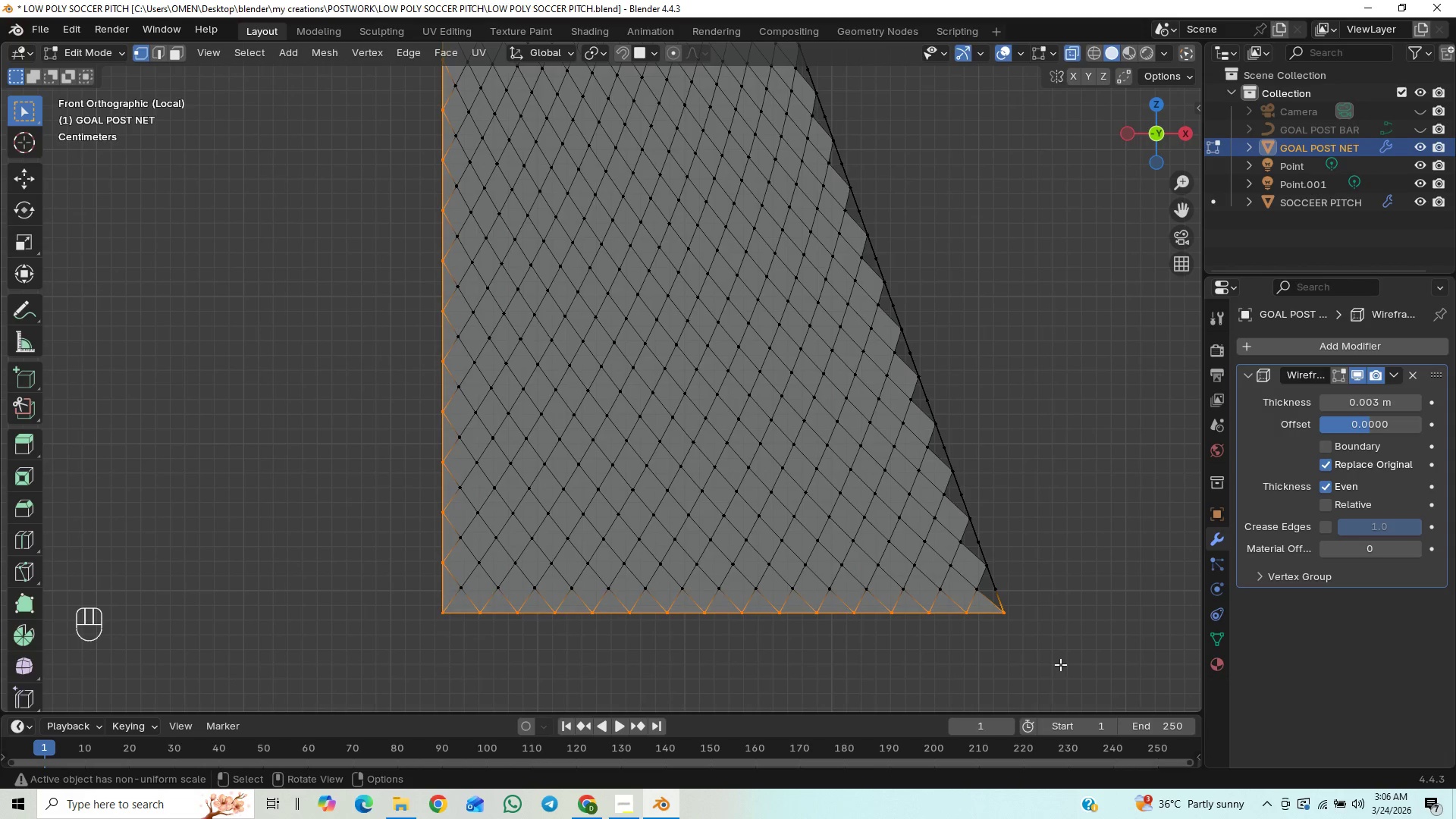 
hold_key(key=ShiftLeft, duration=0.95)
 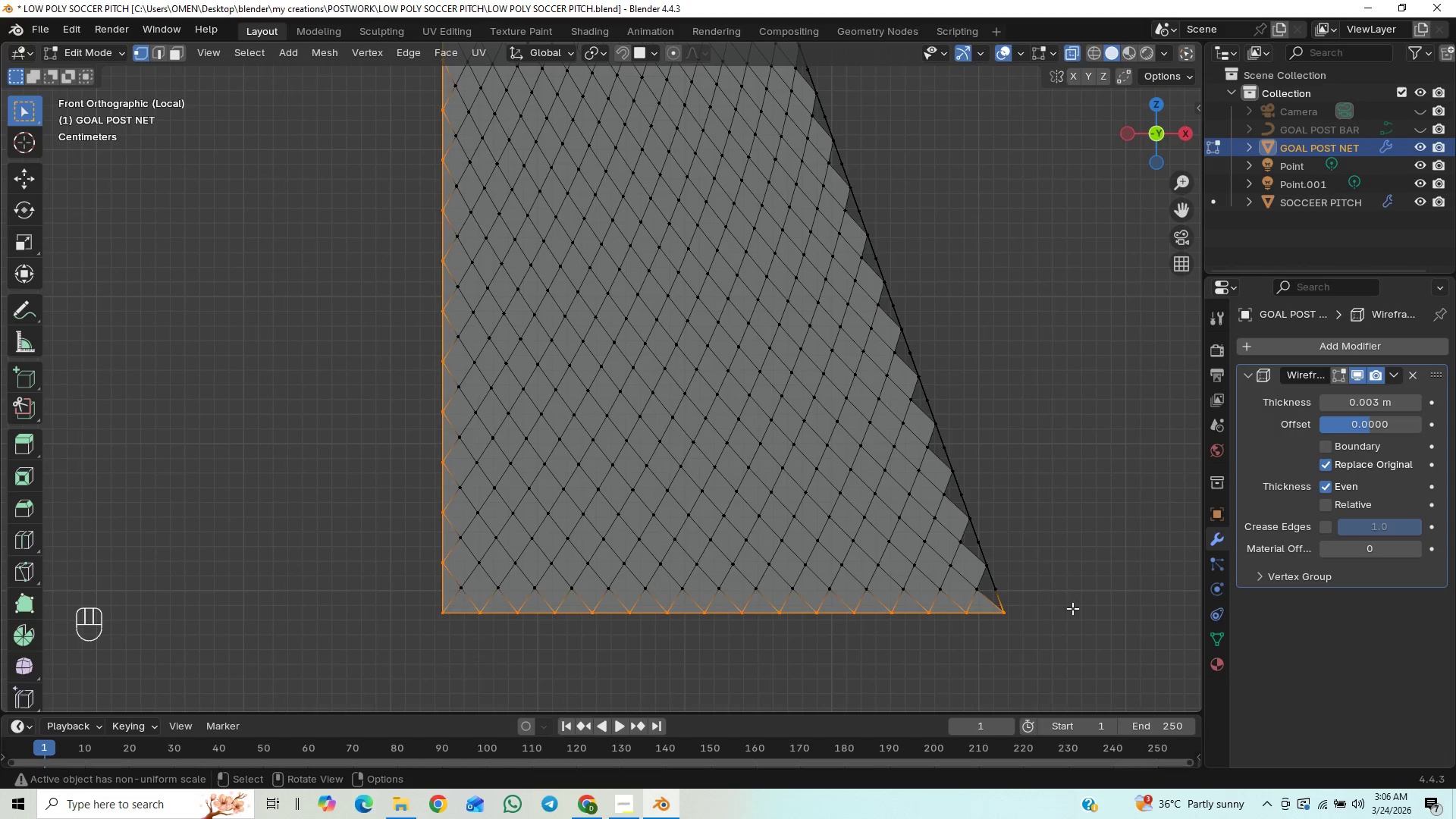 
key(Control+S)
 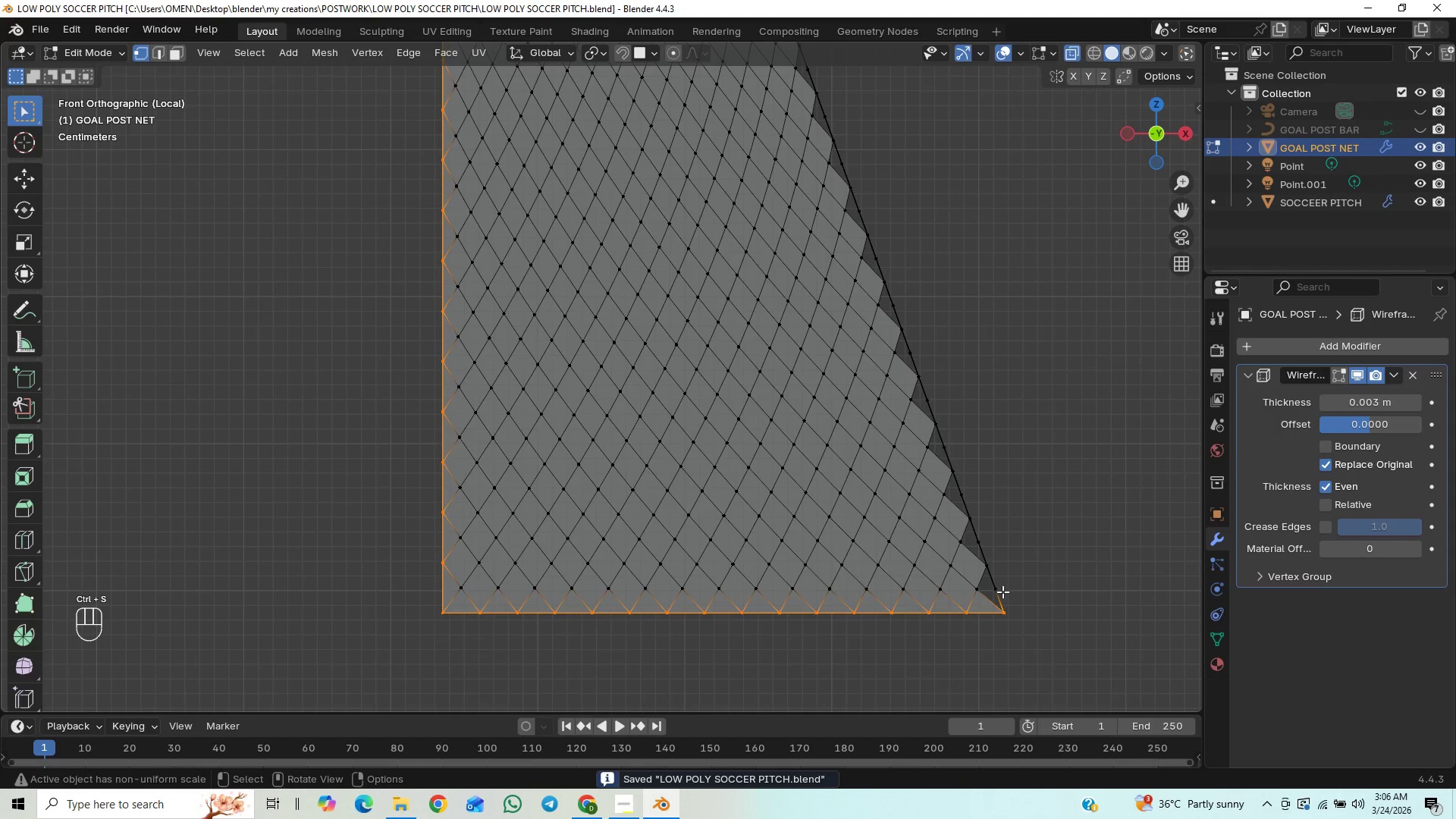 
scroll: coordinate [1010, 582], scroll_direction: down, amount: 2.0
 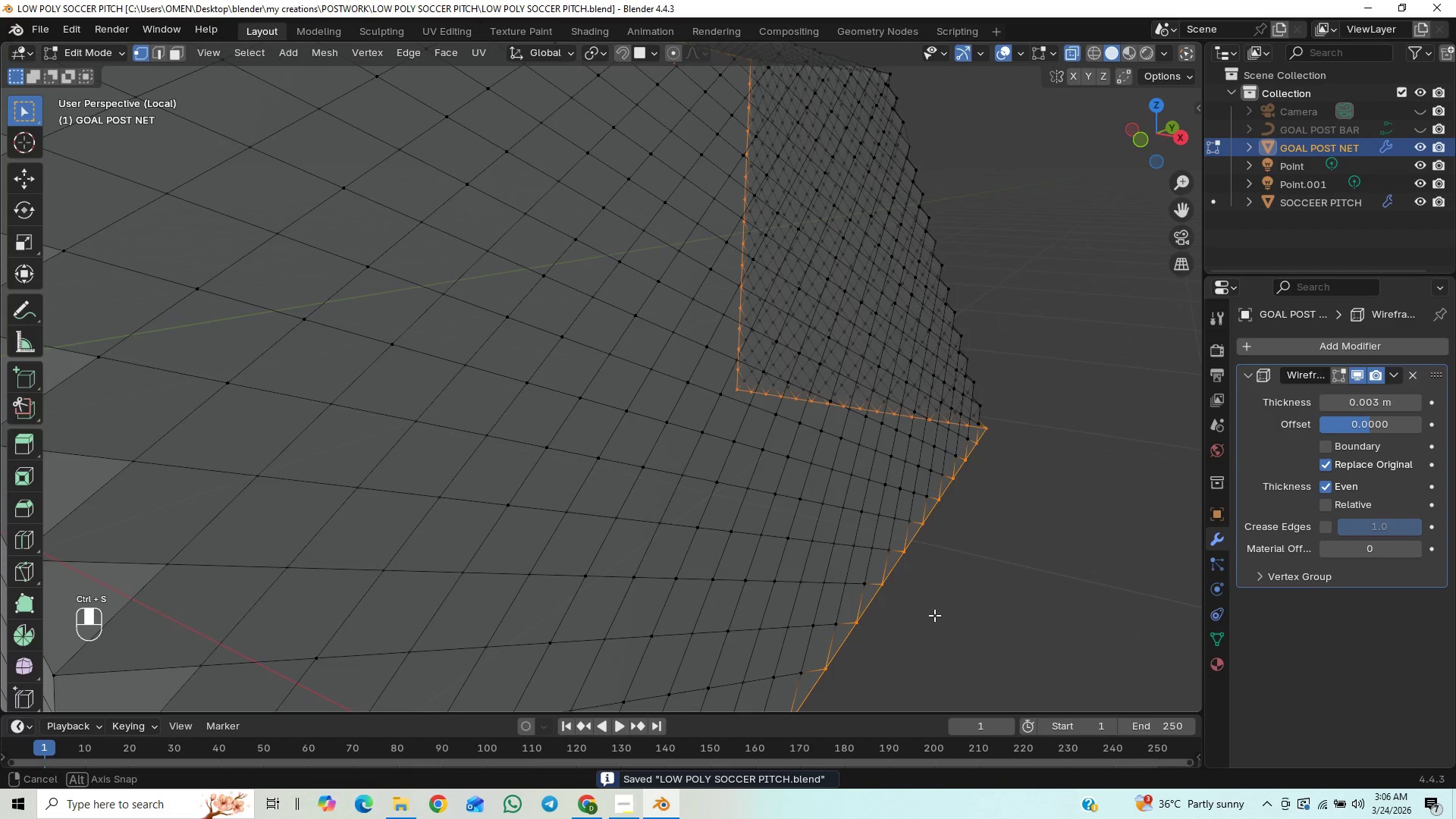 
middle_click([934, 615])
 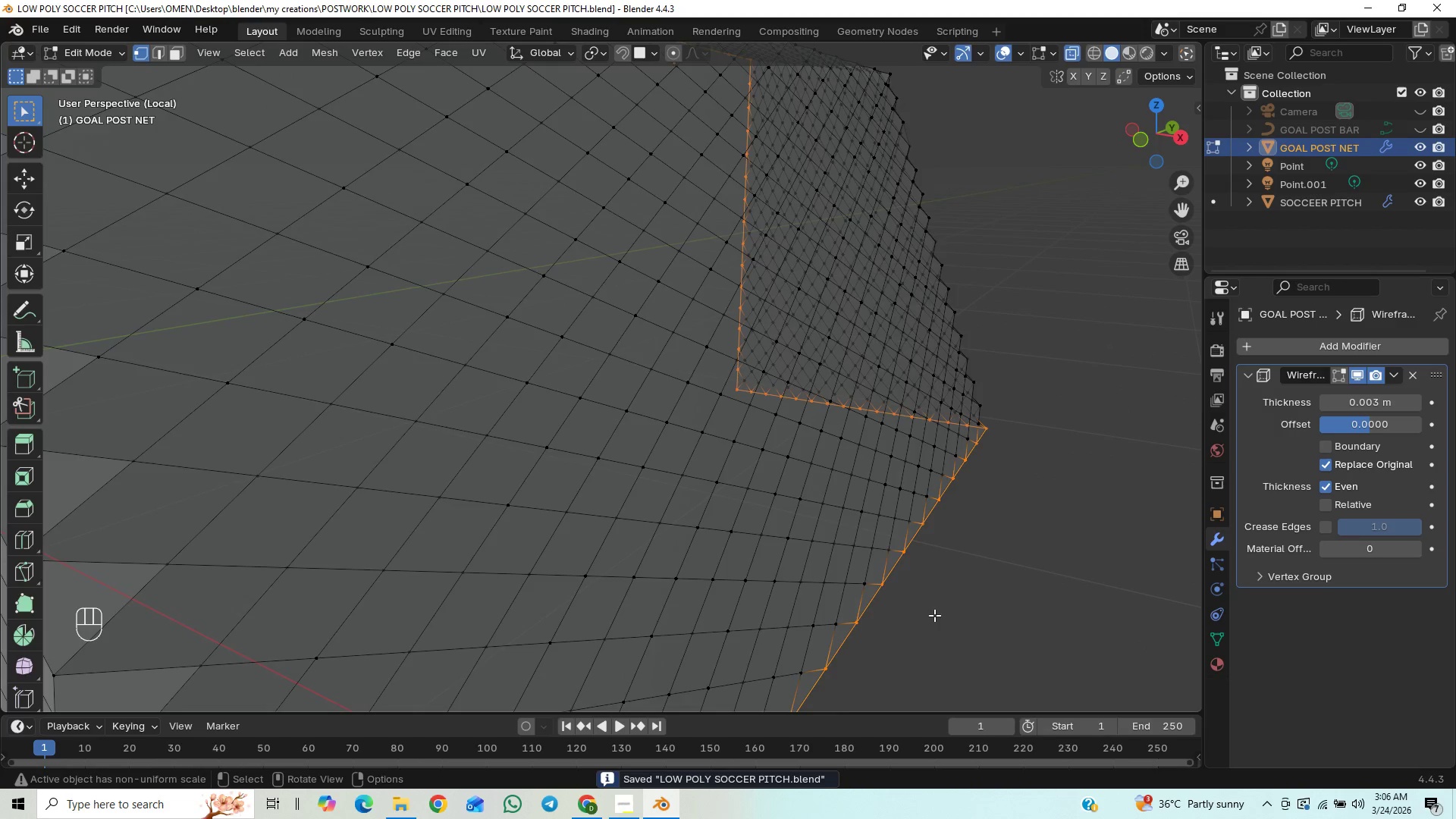 
scroll: coordinate [934, 611], scroll_direction: down, amount: 9.0
 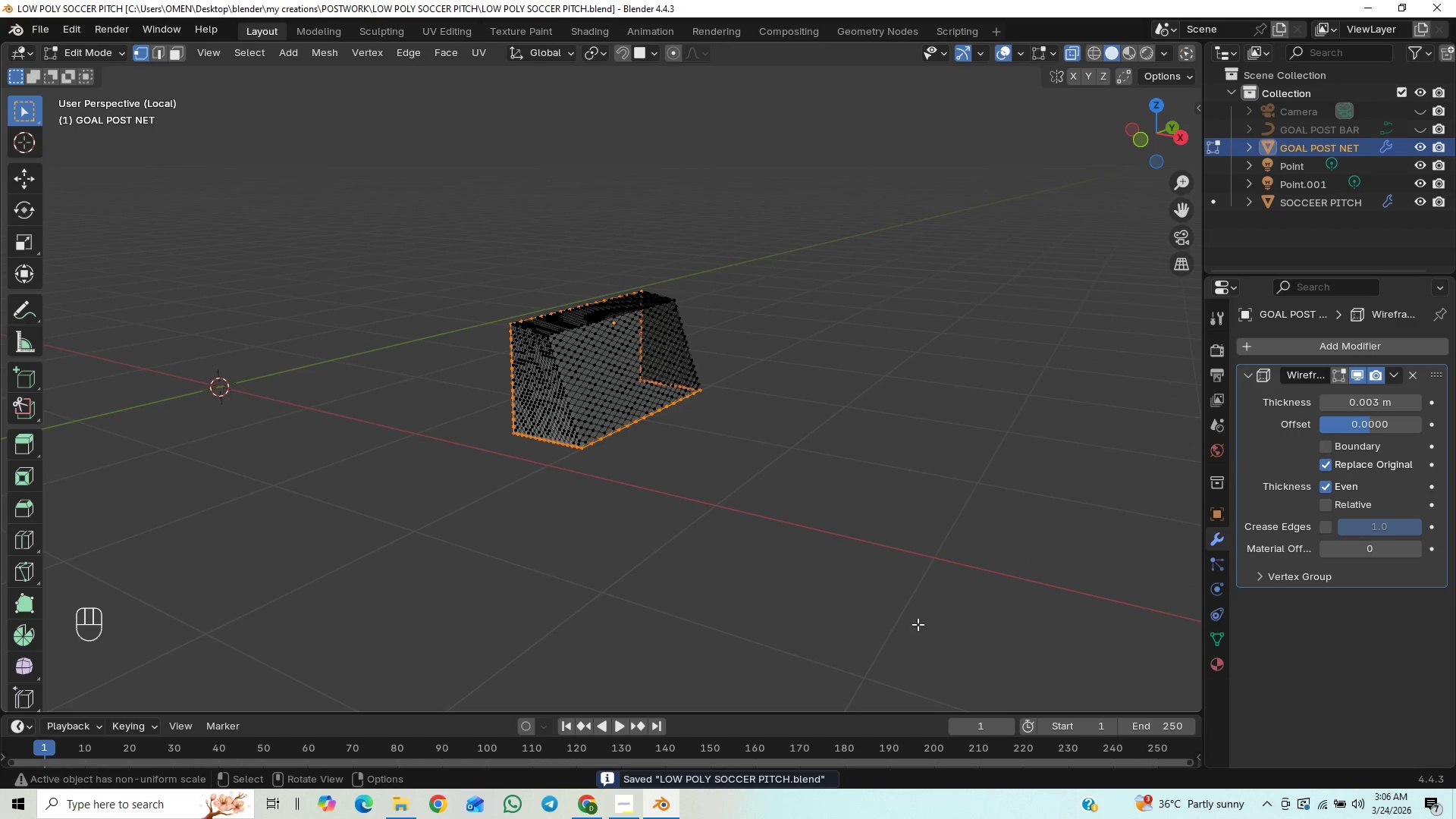 
scroll: coordinate [622, 470], scroll_direction: up, amount: 6.0
 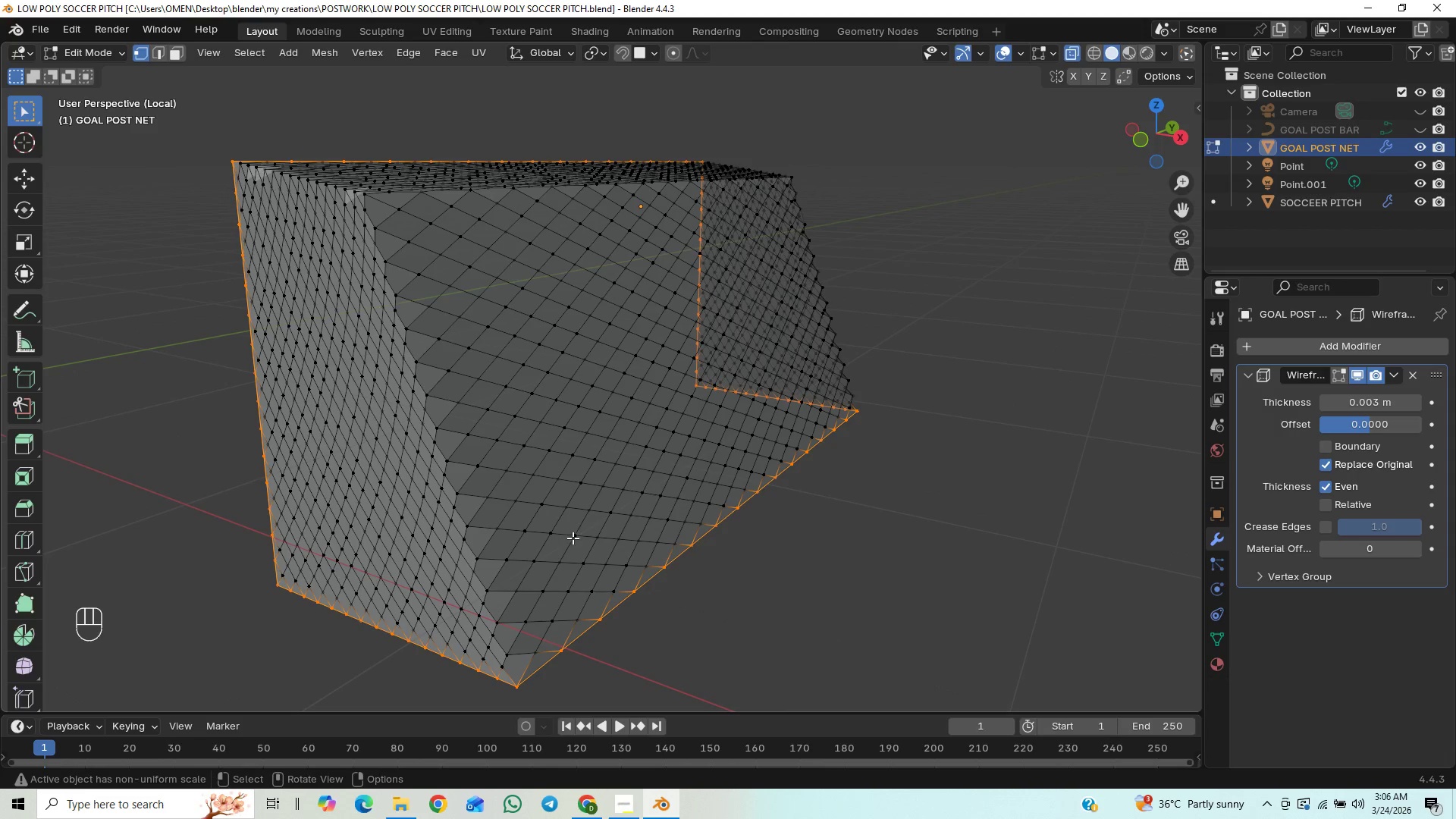 
wait(7.47)
 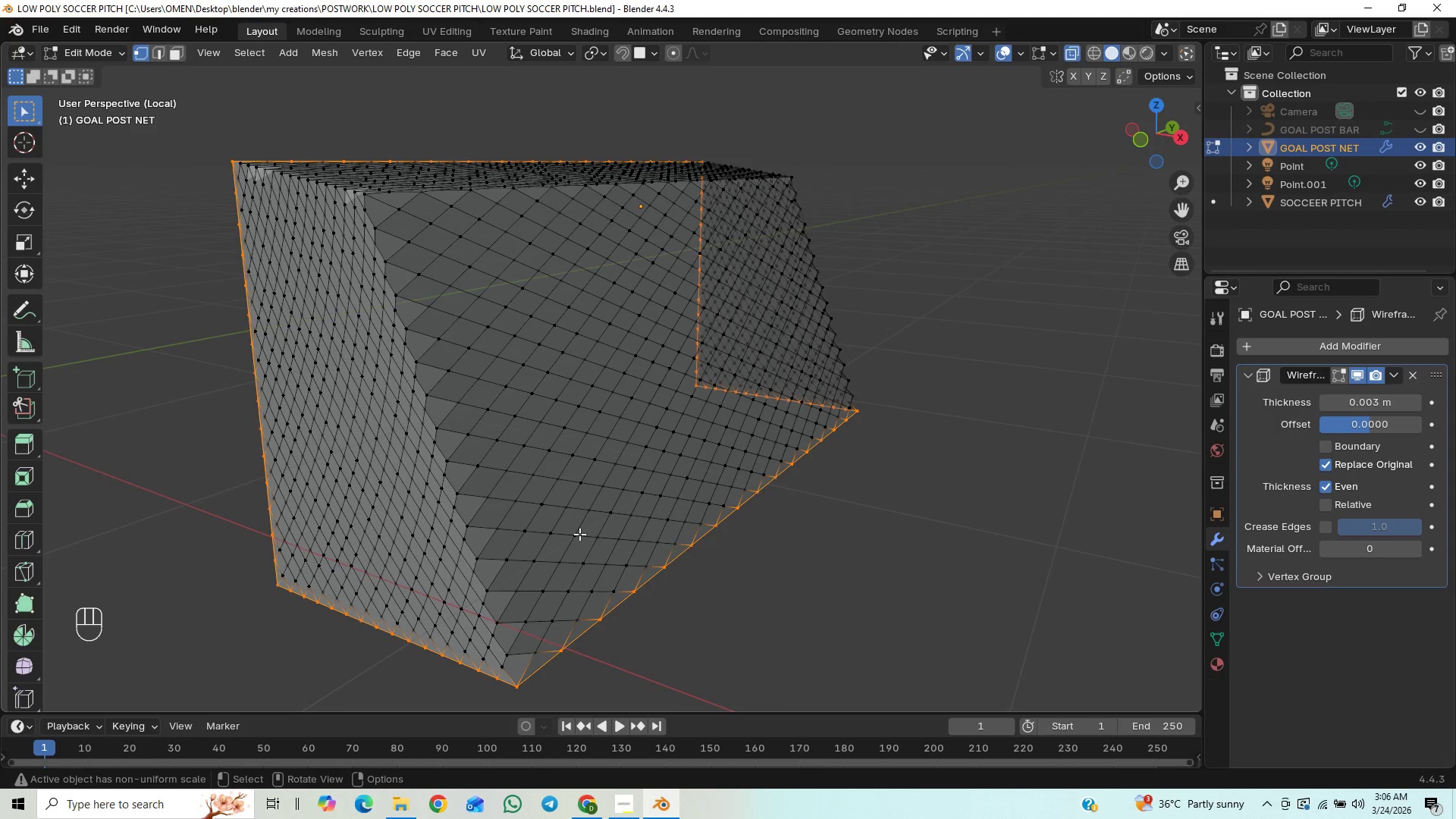 
middle_click([514, 536])
 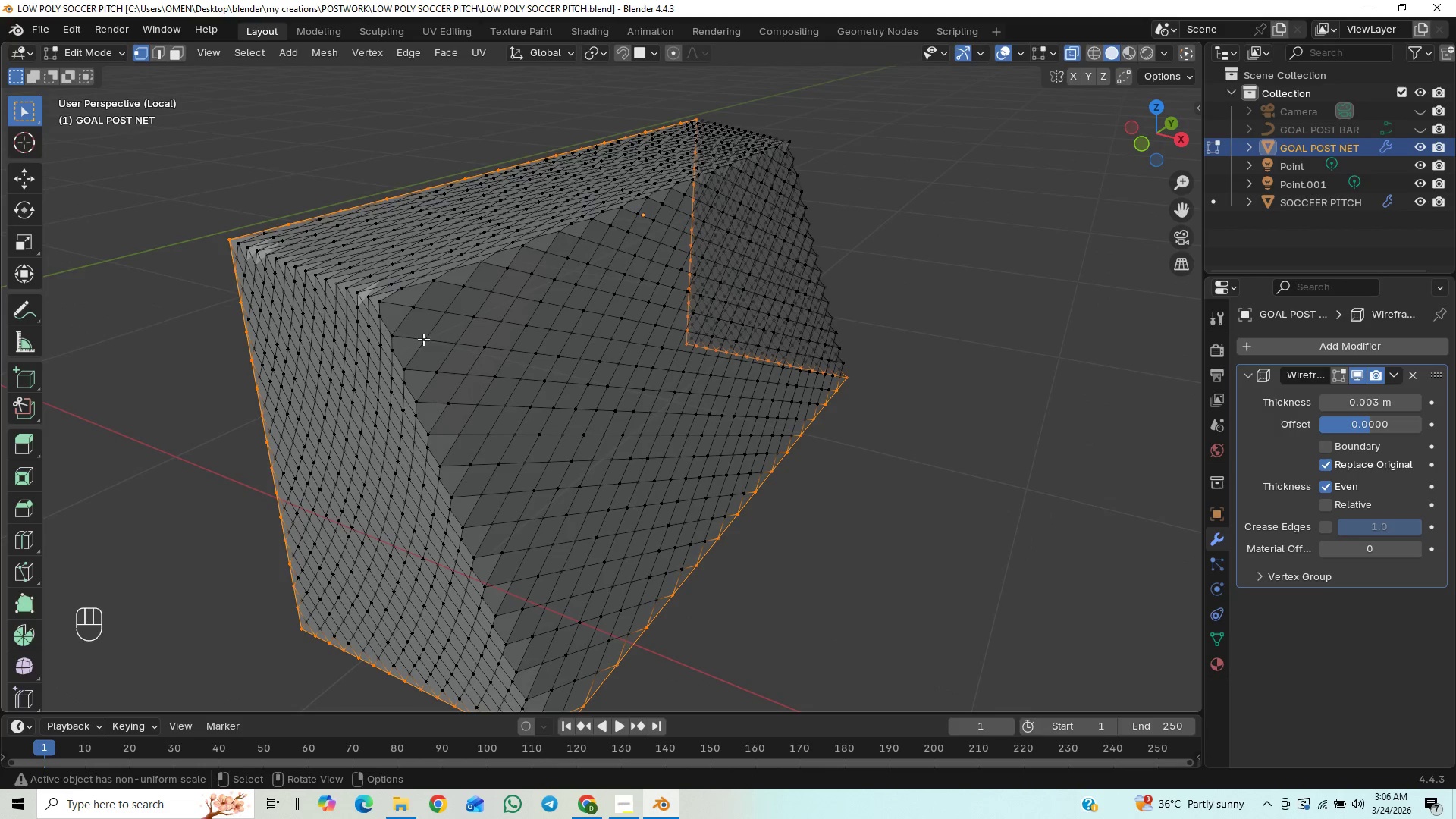 
hold_key(key=ShiftLeft, duration=1.44)
left_click([383, 302])
 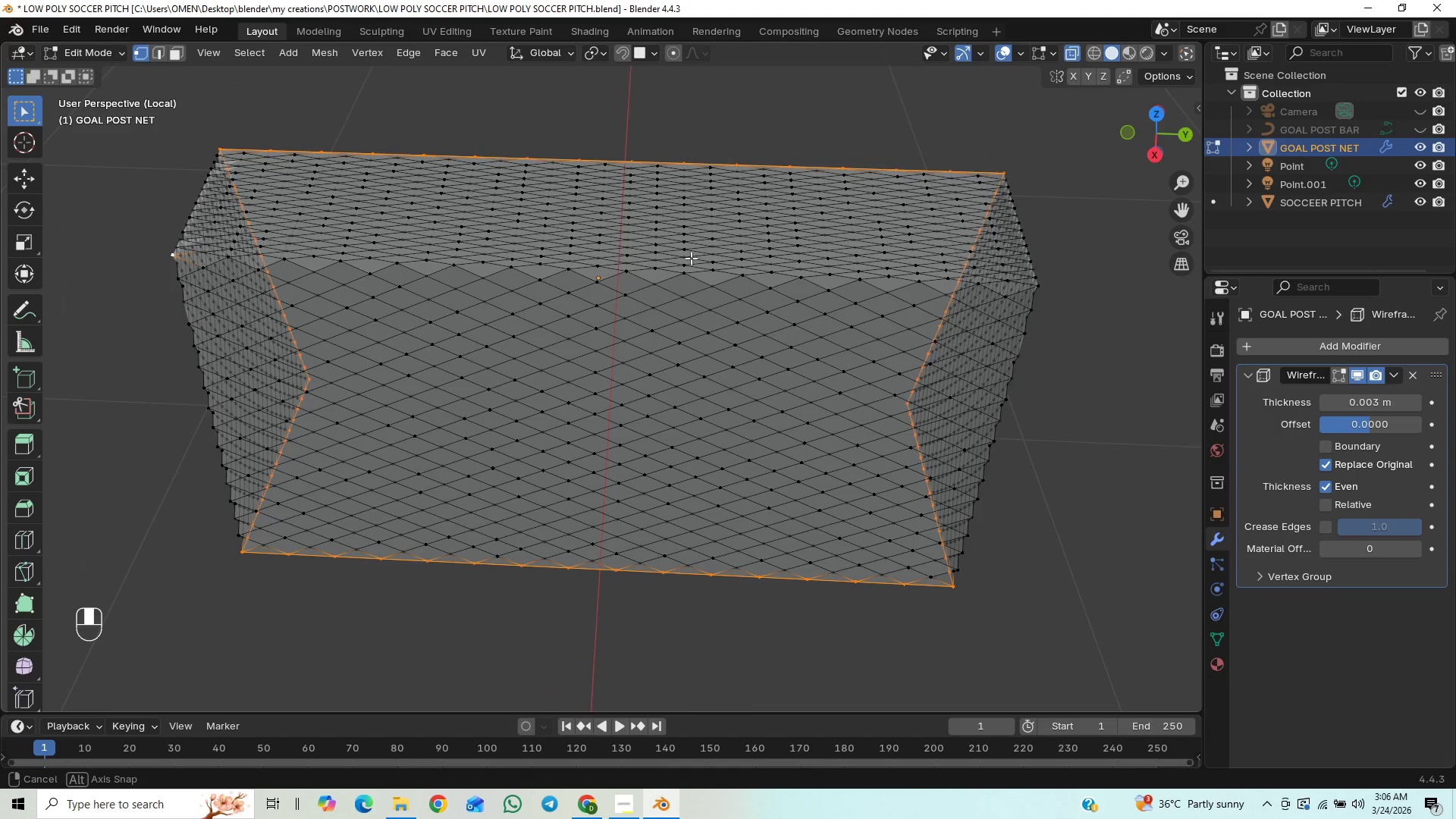 
hold_key(key=ShiftLeft, duration=0.94)
left_click([1041, 290])
 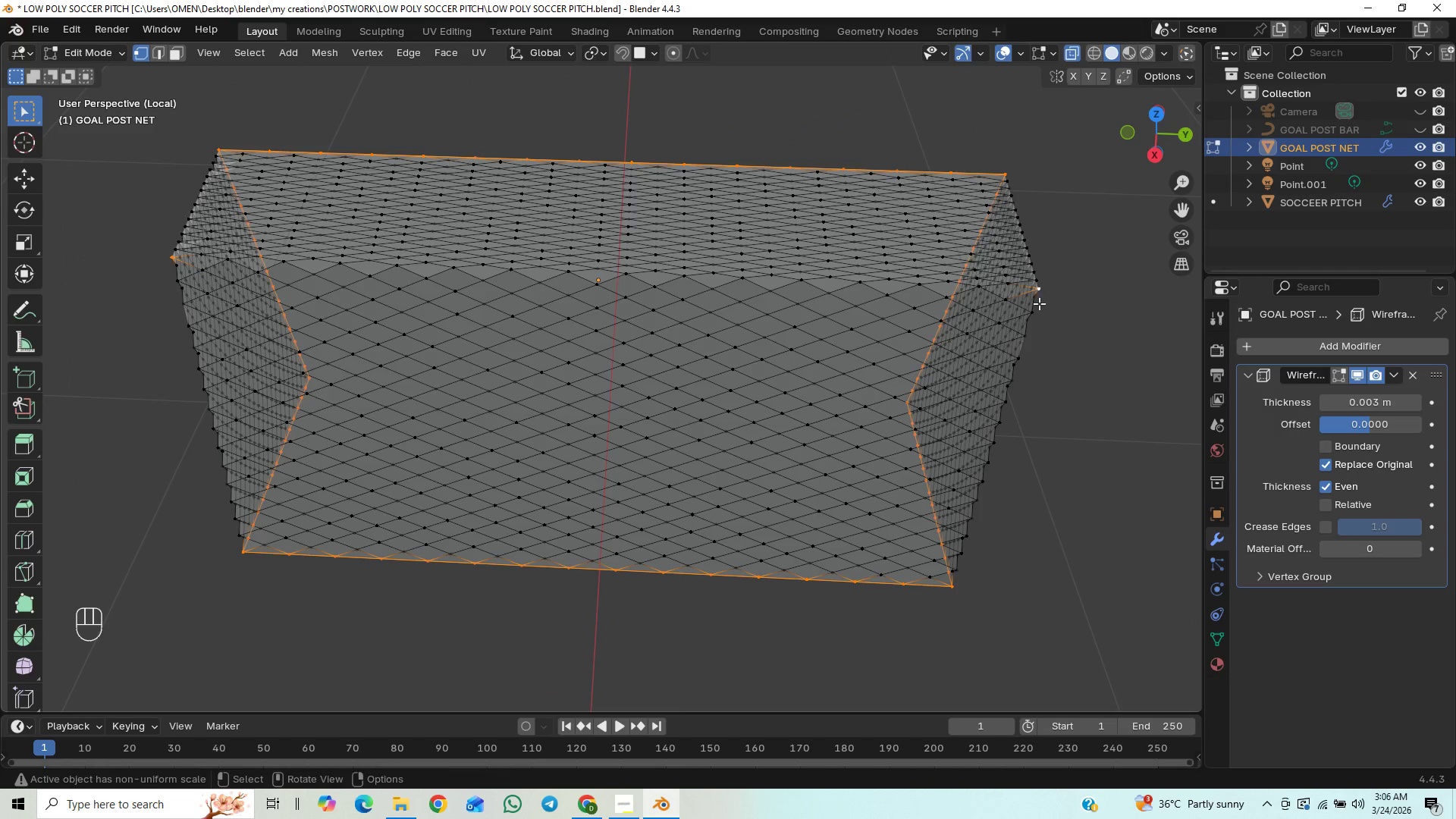 
scroll: coordinate [1043, 312], scroll_direction: down, amount: 1.0
 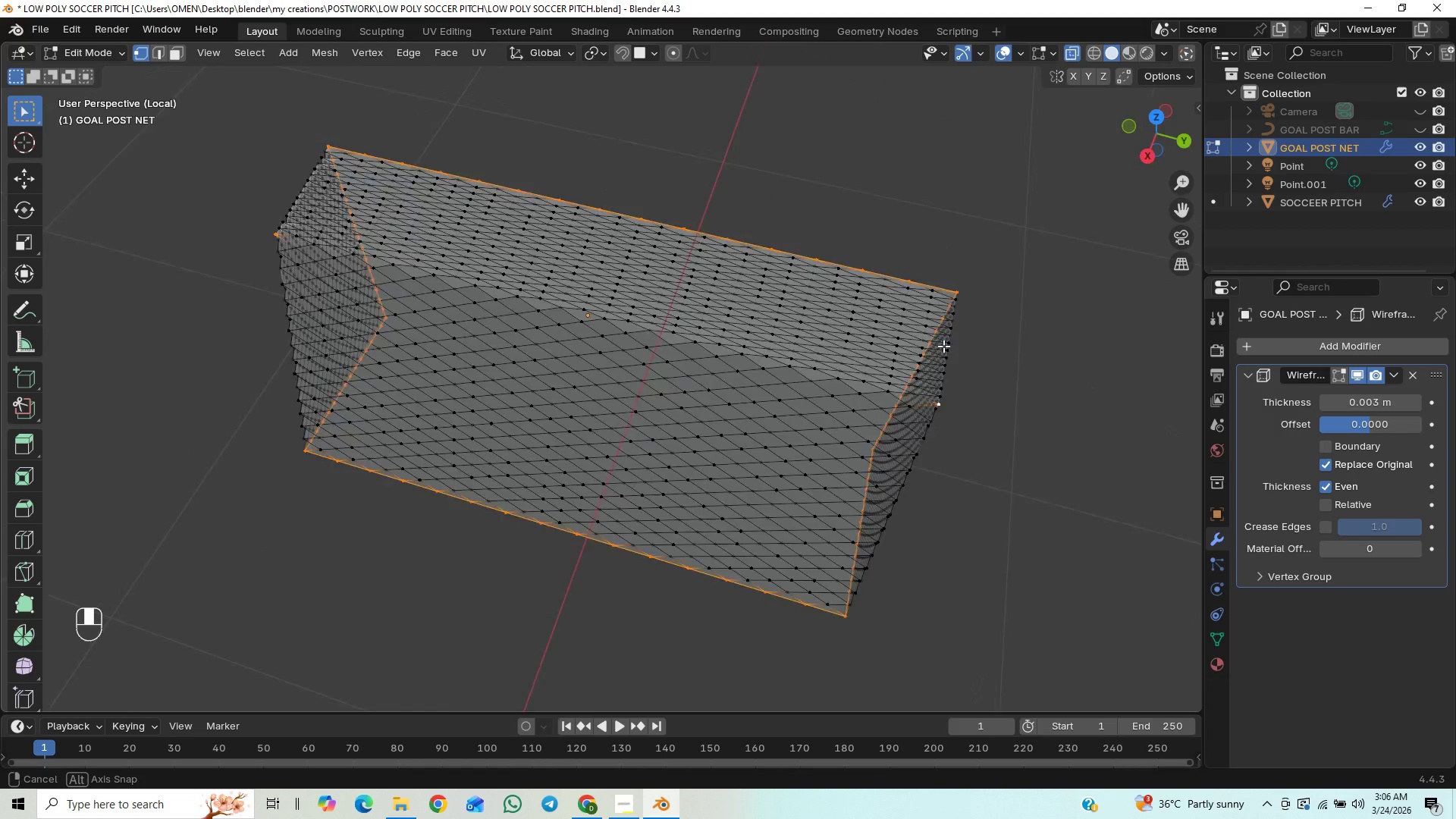 
hold_key(key=ShiftLeft, duration=0.67)
 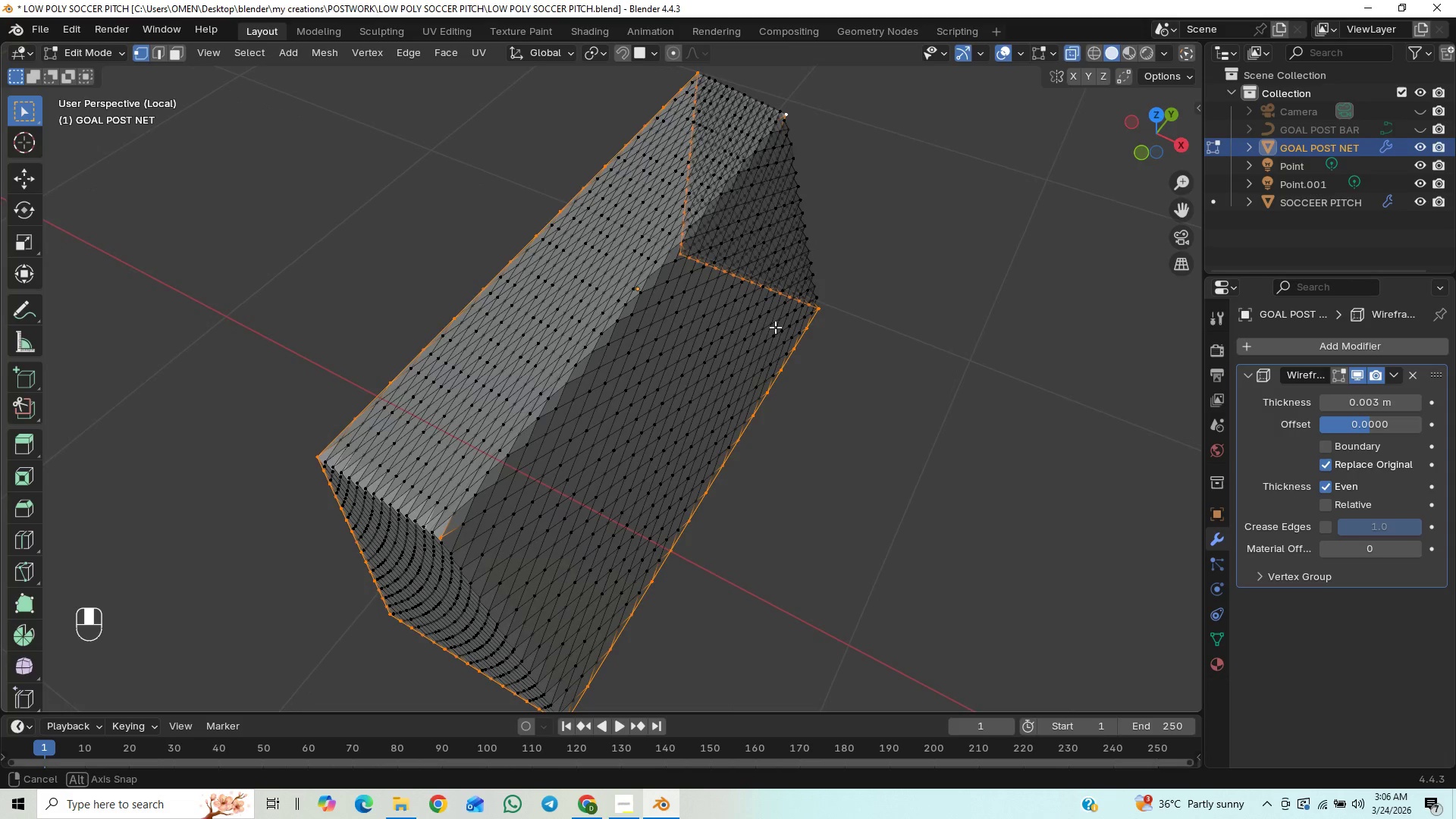 
key(Numpad7)
 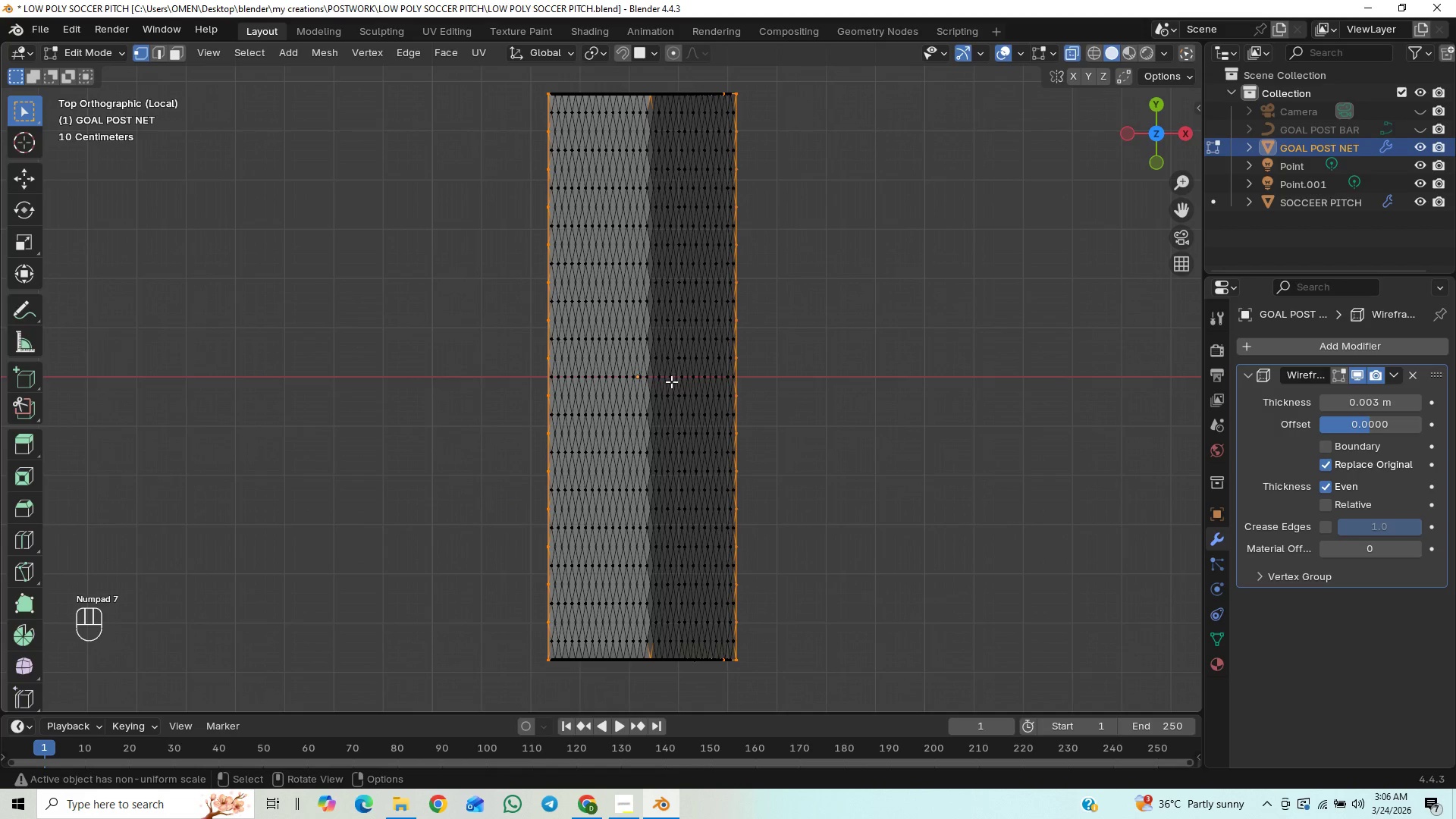 
hold_key(key=ShiftLeft, duration=1.5)
 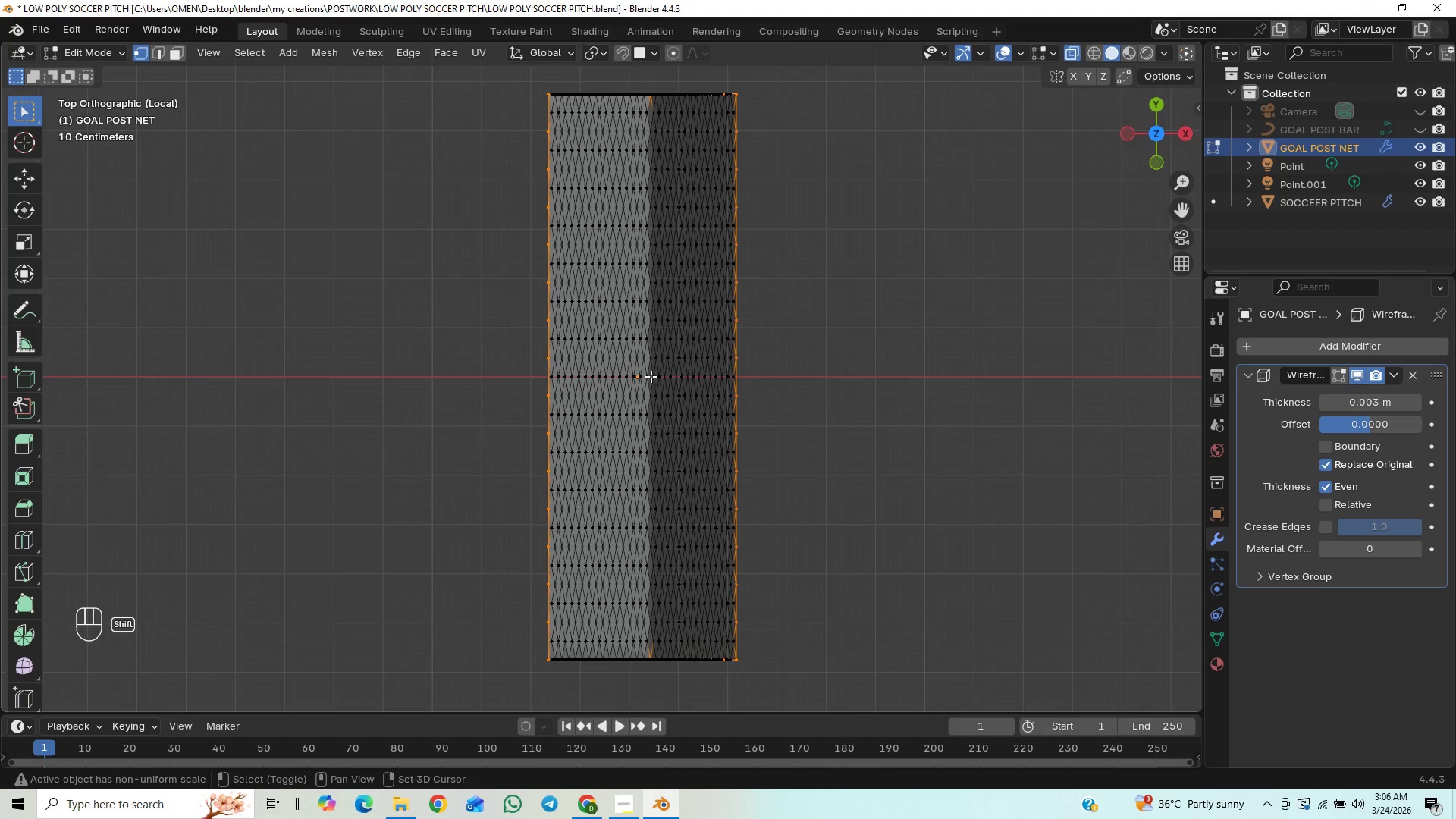 
hold_key(key=ShiftLeft, duration=1.47)
left_click([651, 376])
 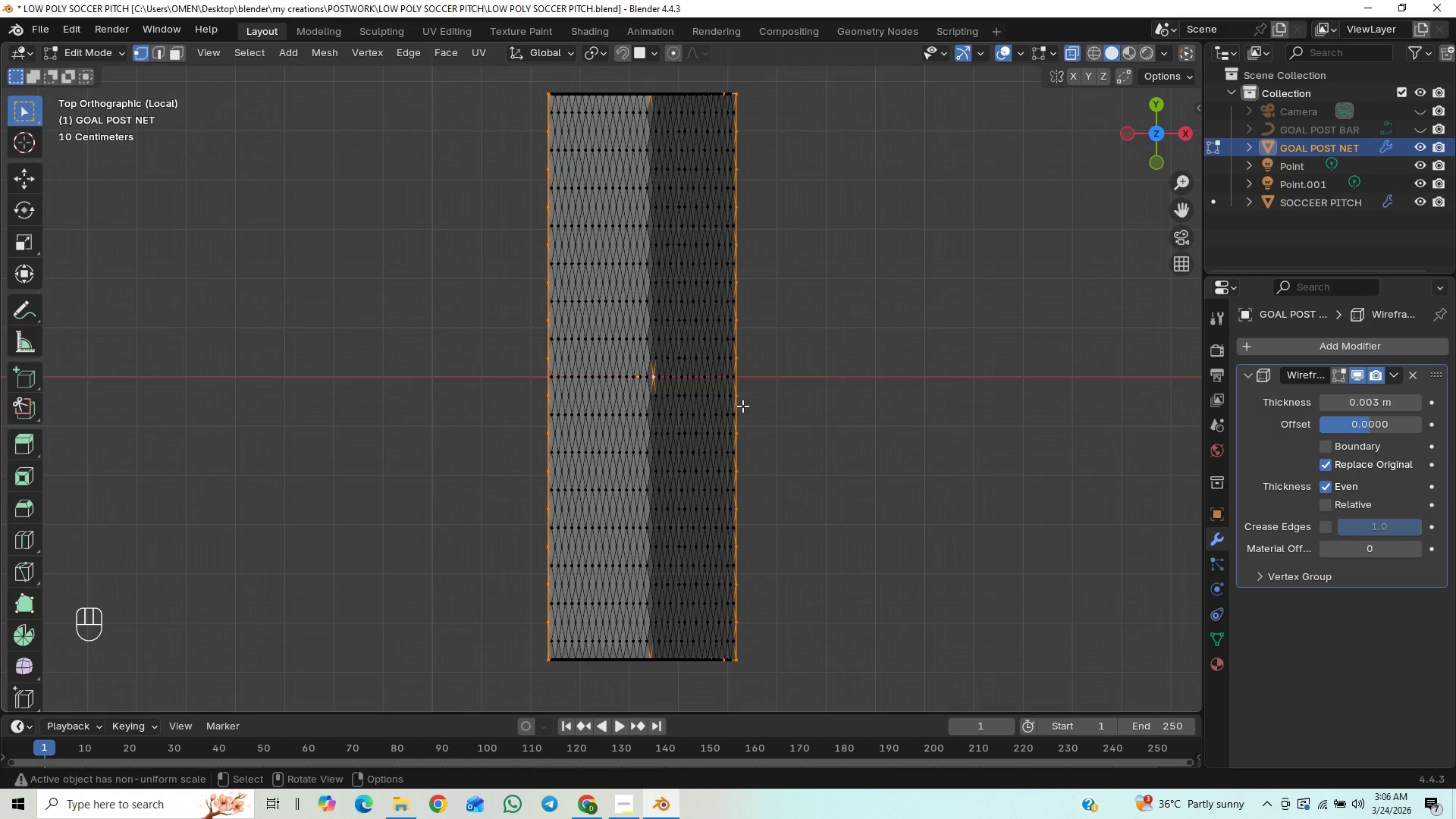 
key(Control+Z)
 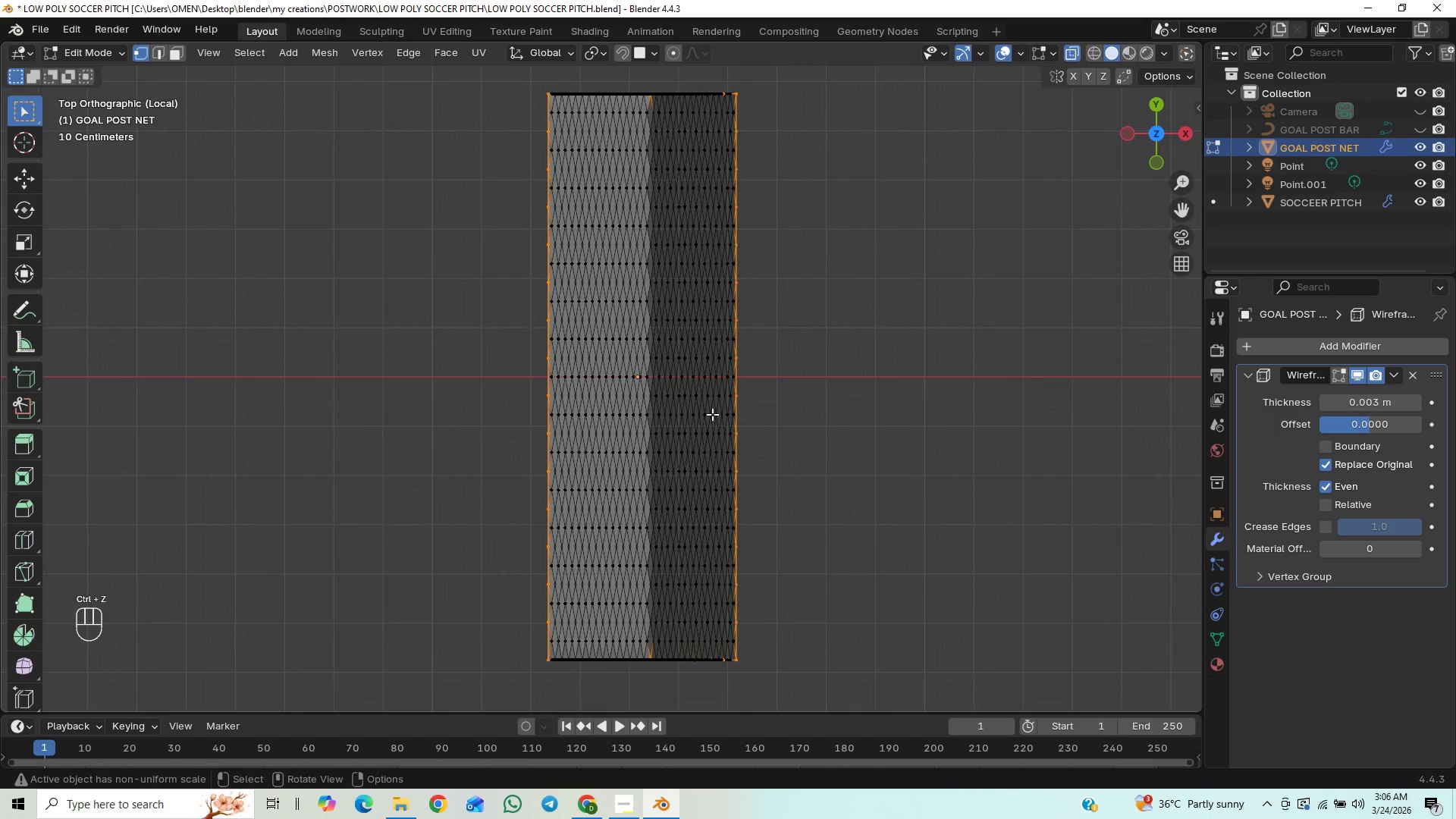 
hold_key(key=ShiftLeft, duration=1.5)
 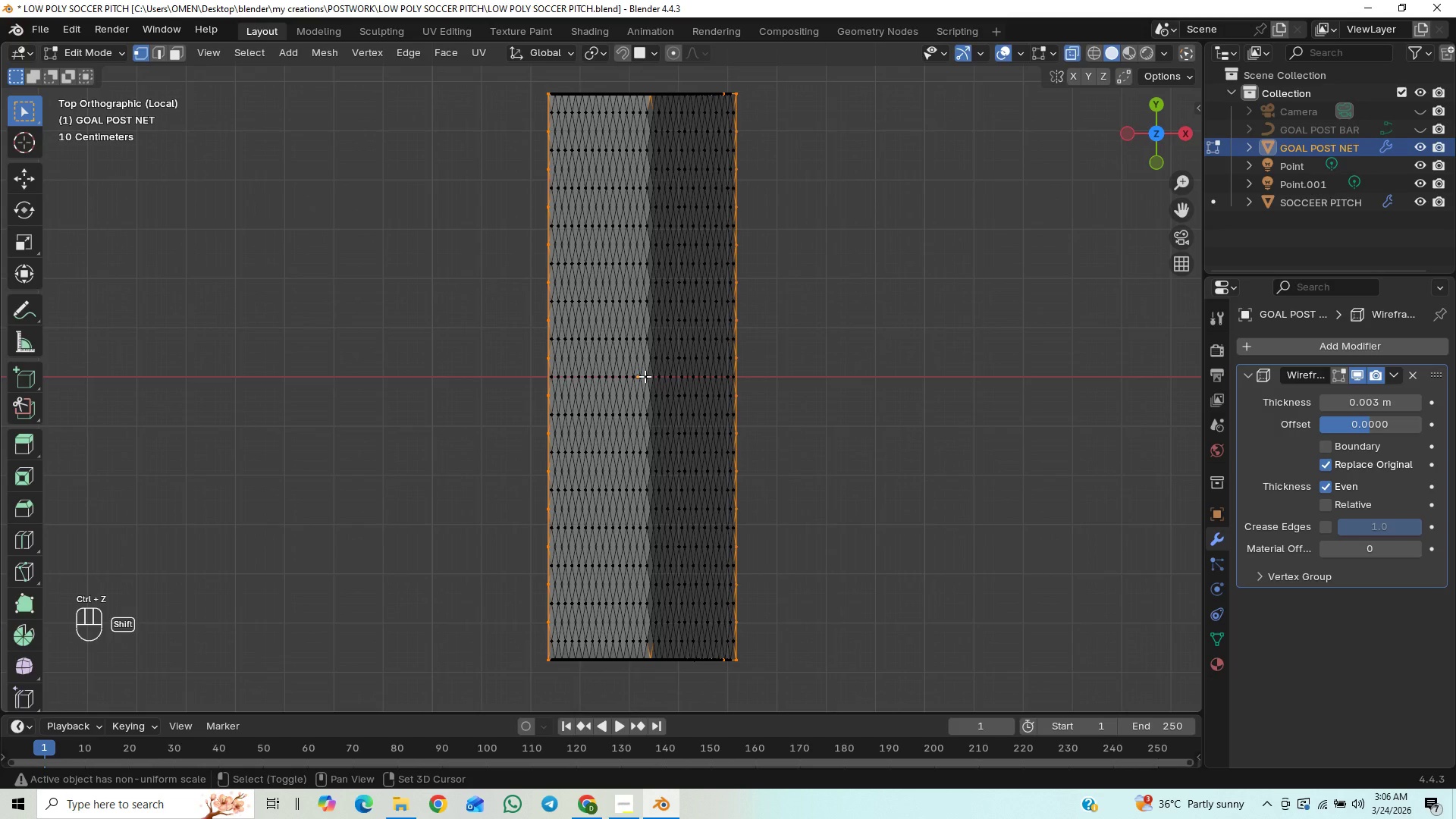 
hold_key(key=ShiftLeft, duration=1.2)
left_click([645, 375])
 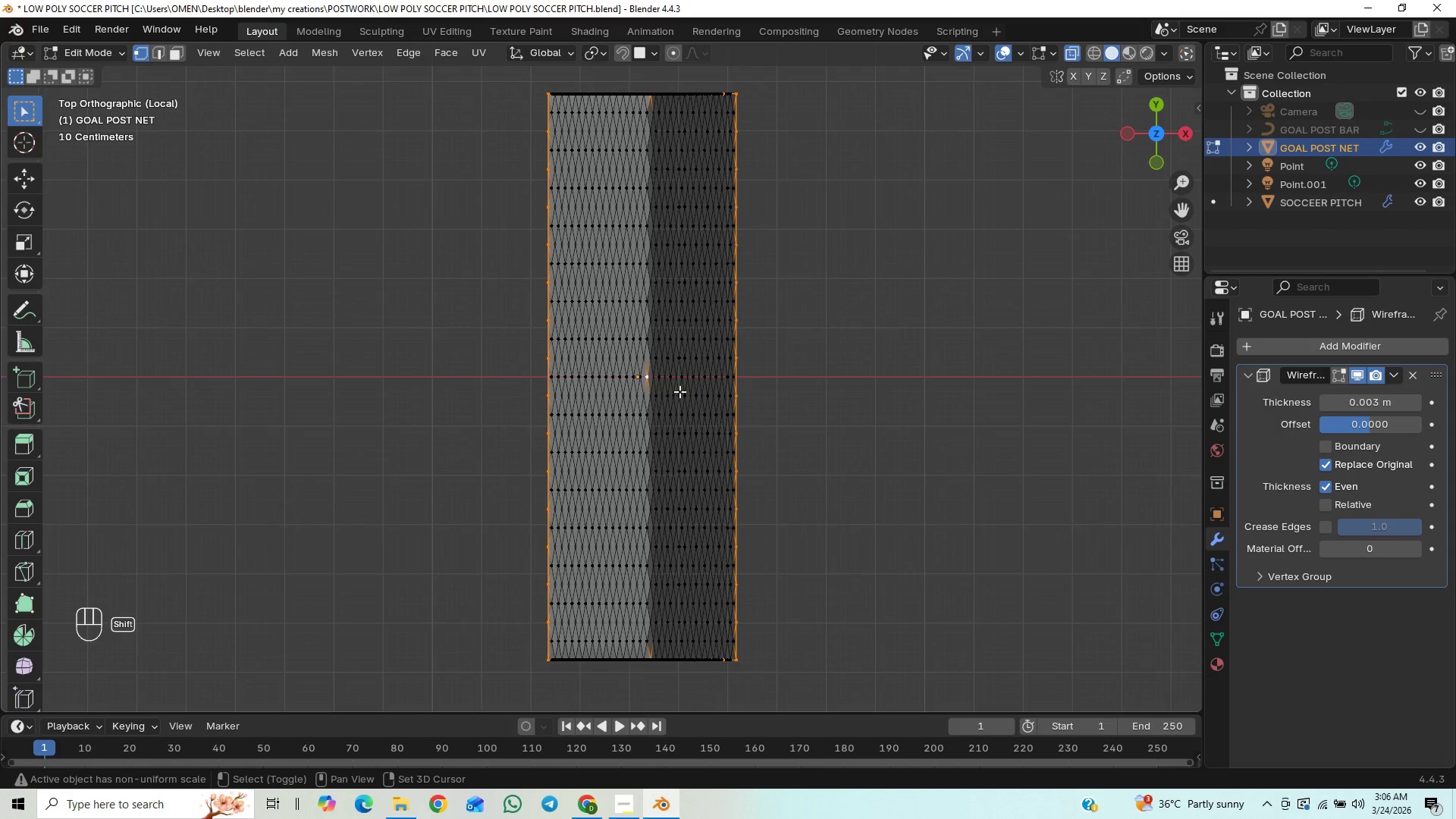 
hold_key(key=ShiftLeft, duration=10.83)
 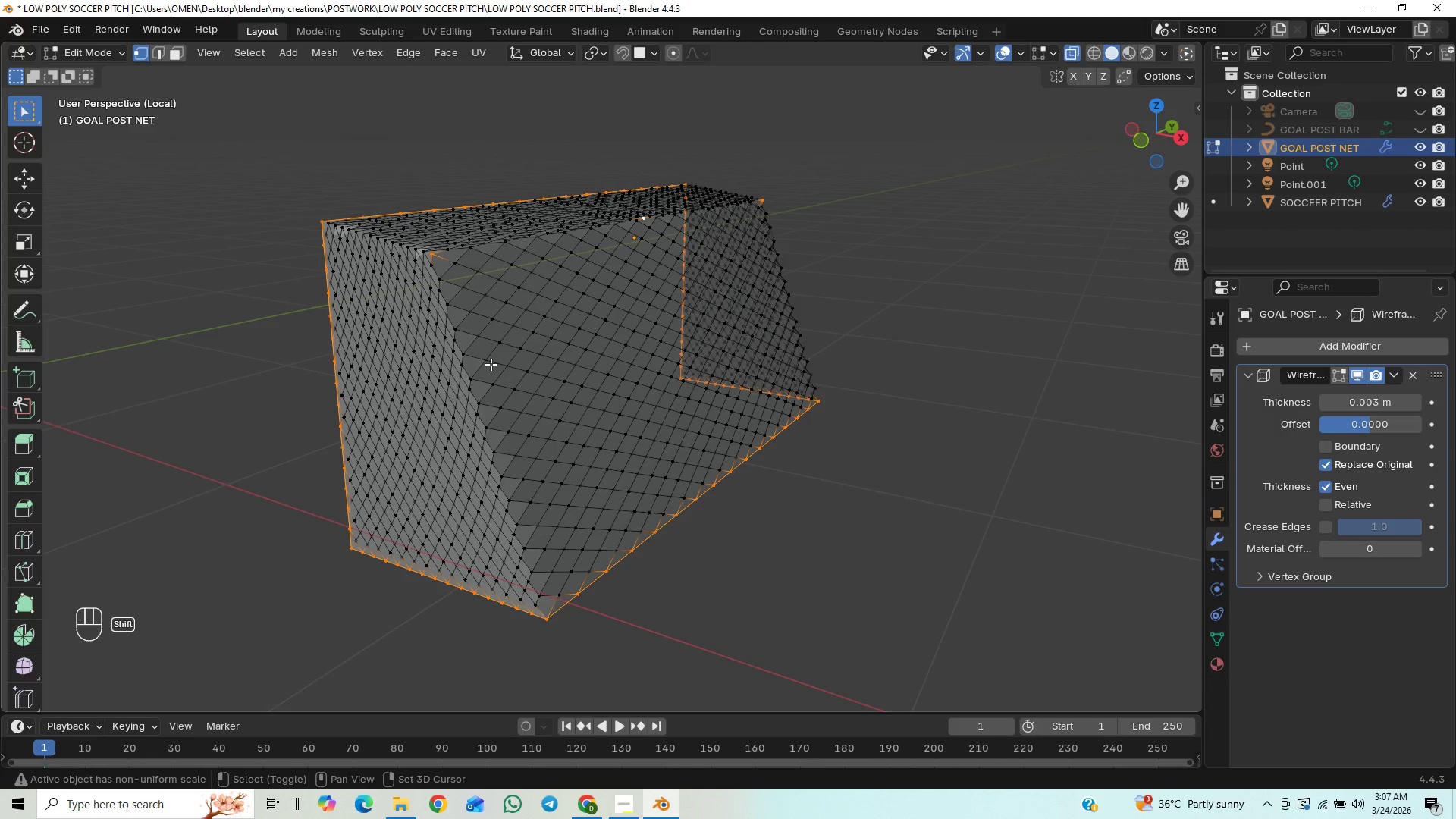 
hold_key(key=ShiftLeft, duration=1.51)
 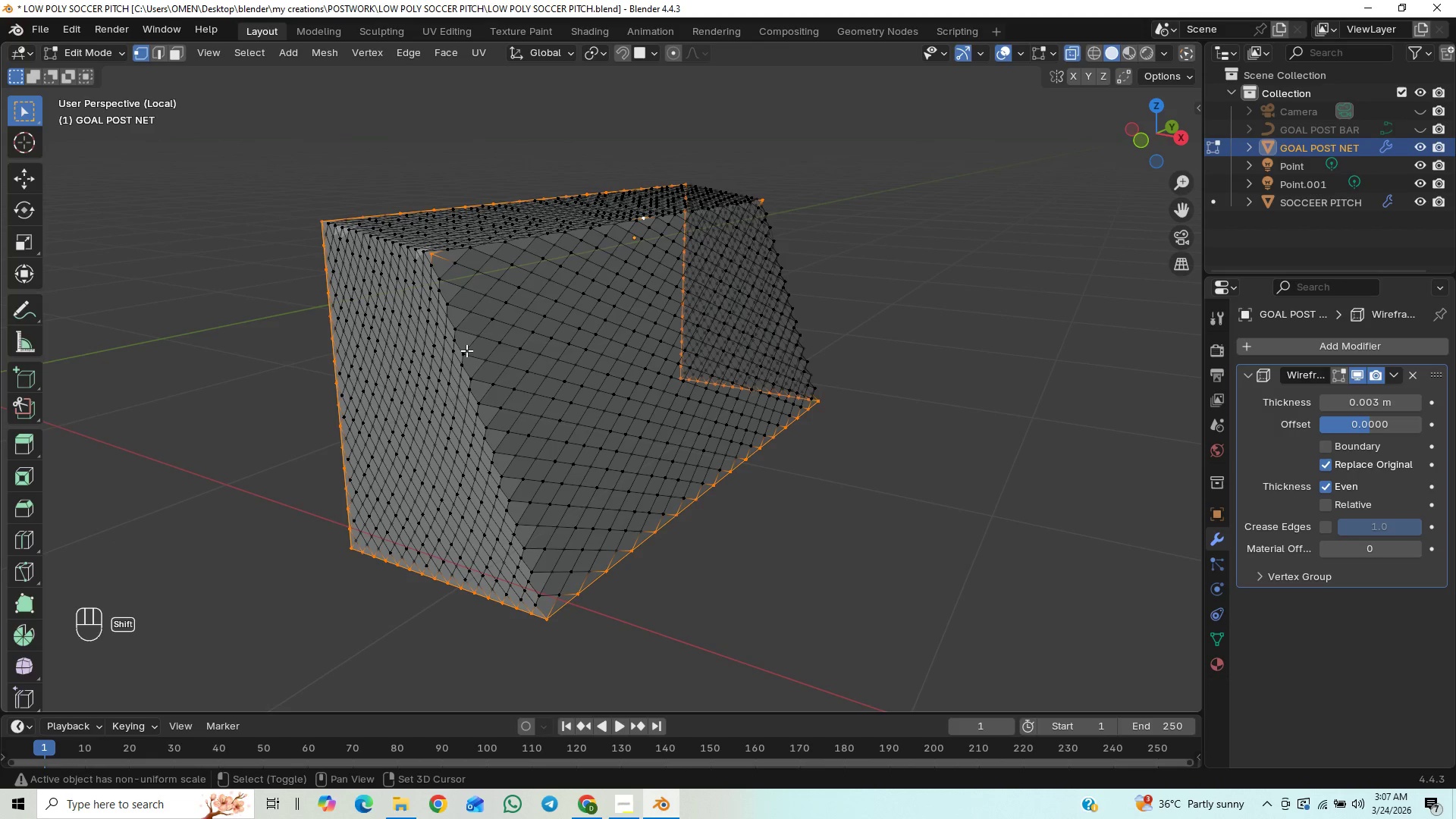 
hold_key(key=ShiftLeft, duration=1.52)
left_click([466, 350])
 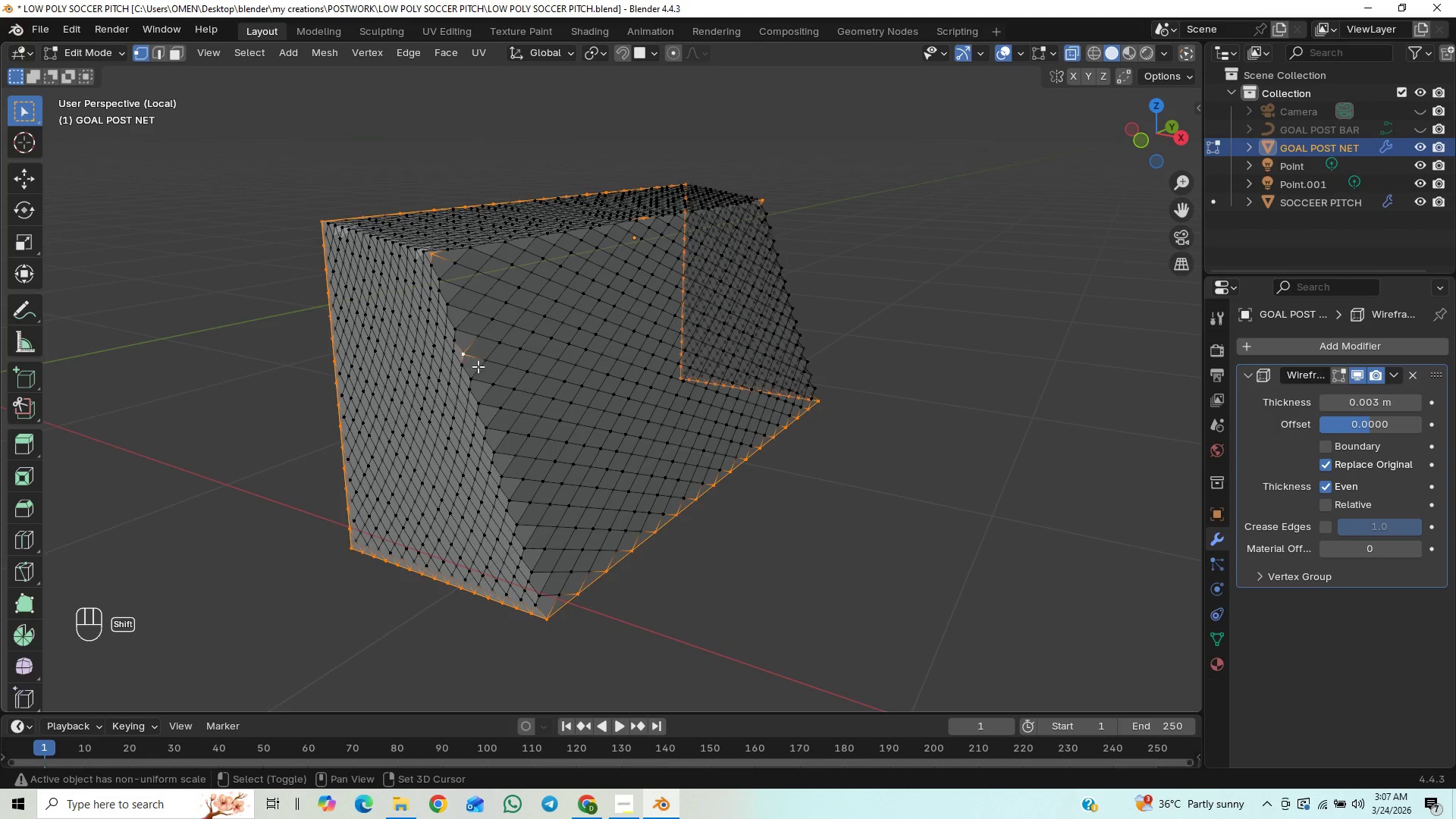 
key(Shift+ShiftLeft)
 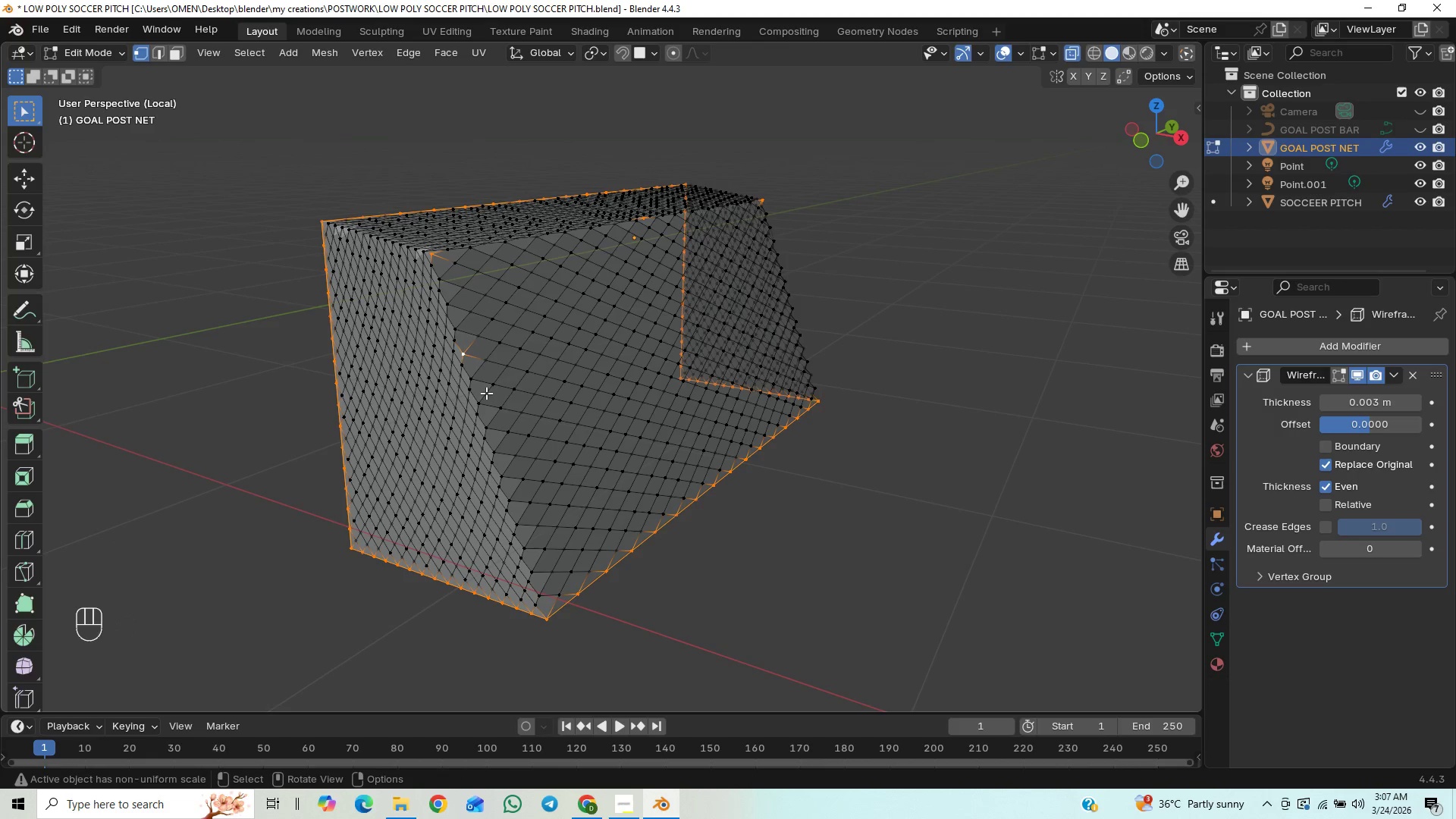 
hold_key(key=ShiftLeft, duration=1.53)
 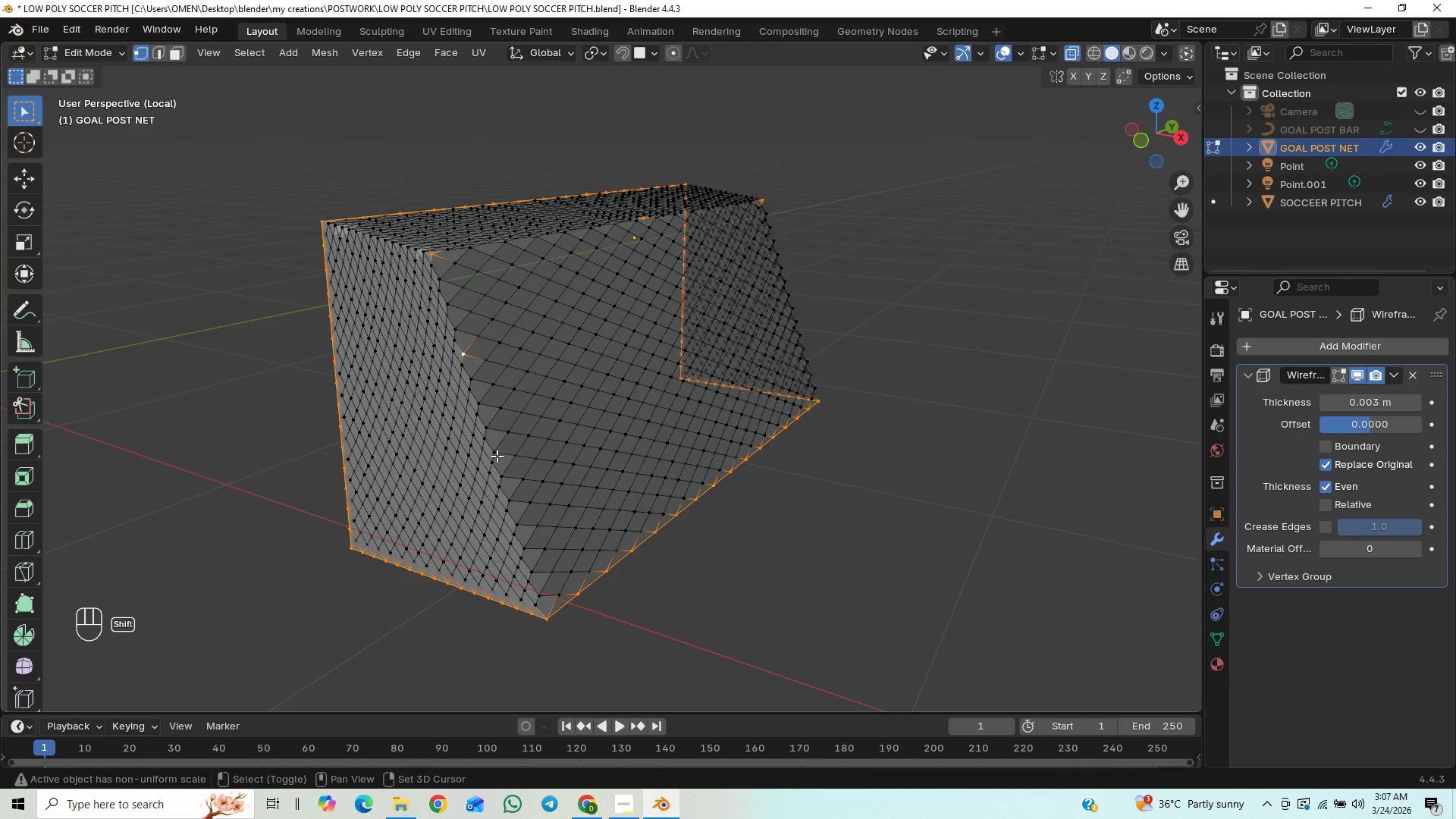 
hold_key(key=ShiftLeft, duration=1.5)
left_click([493, 453])
 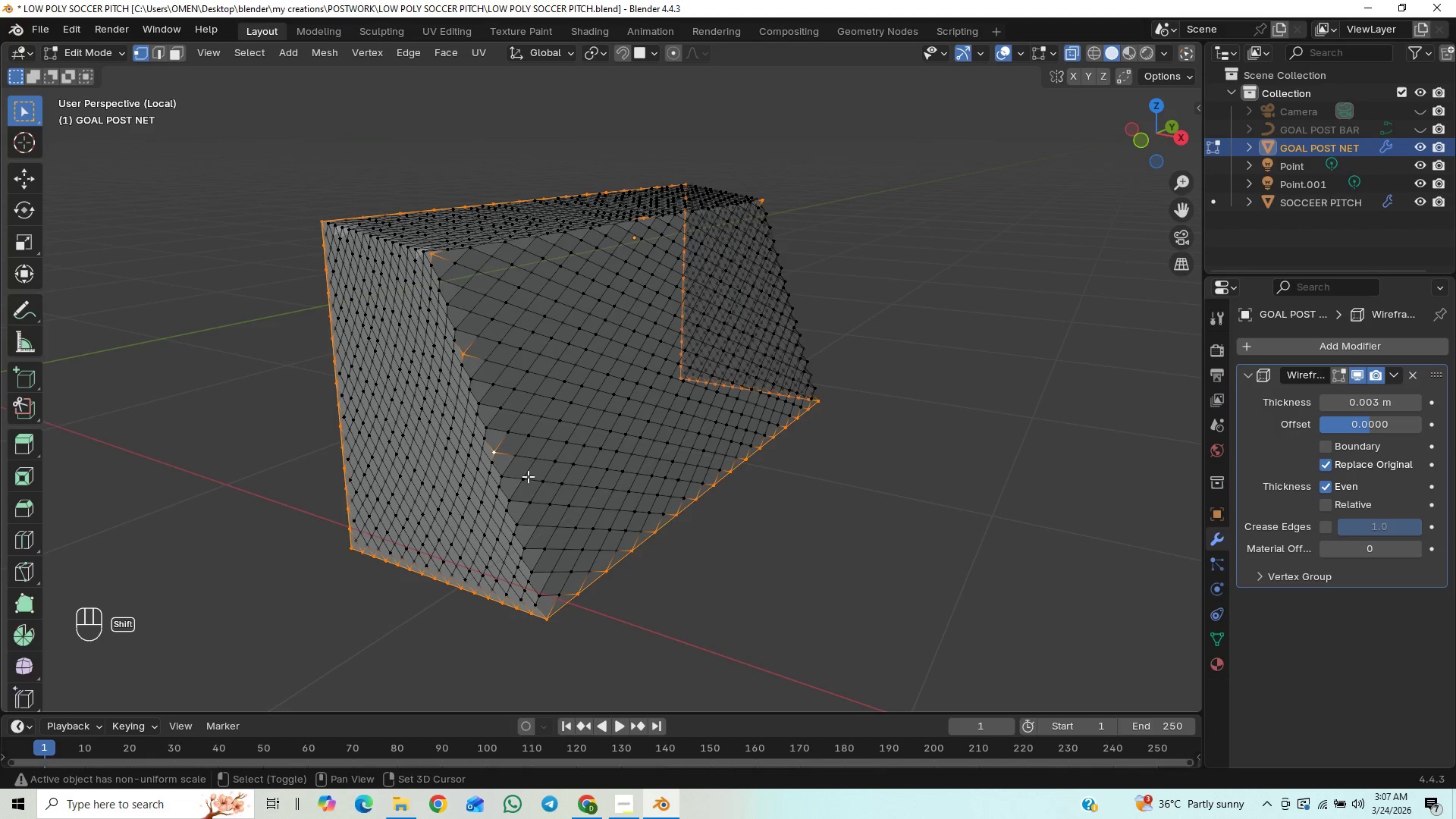 
hold_key(key=ShiftLeft, duration=1.51)
 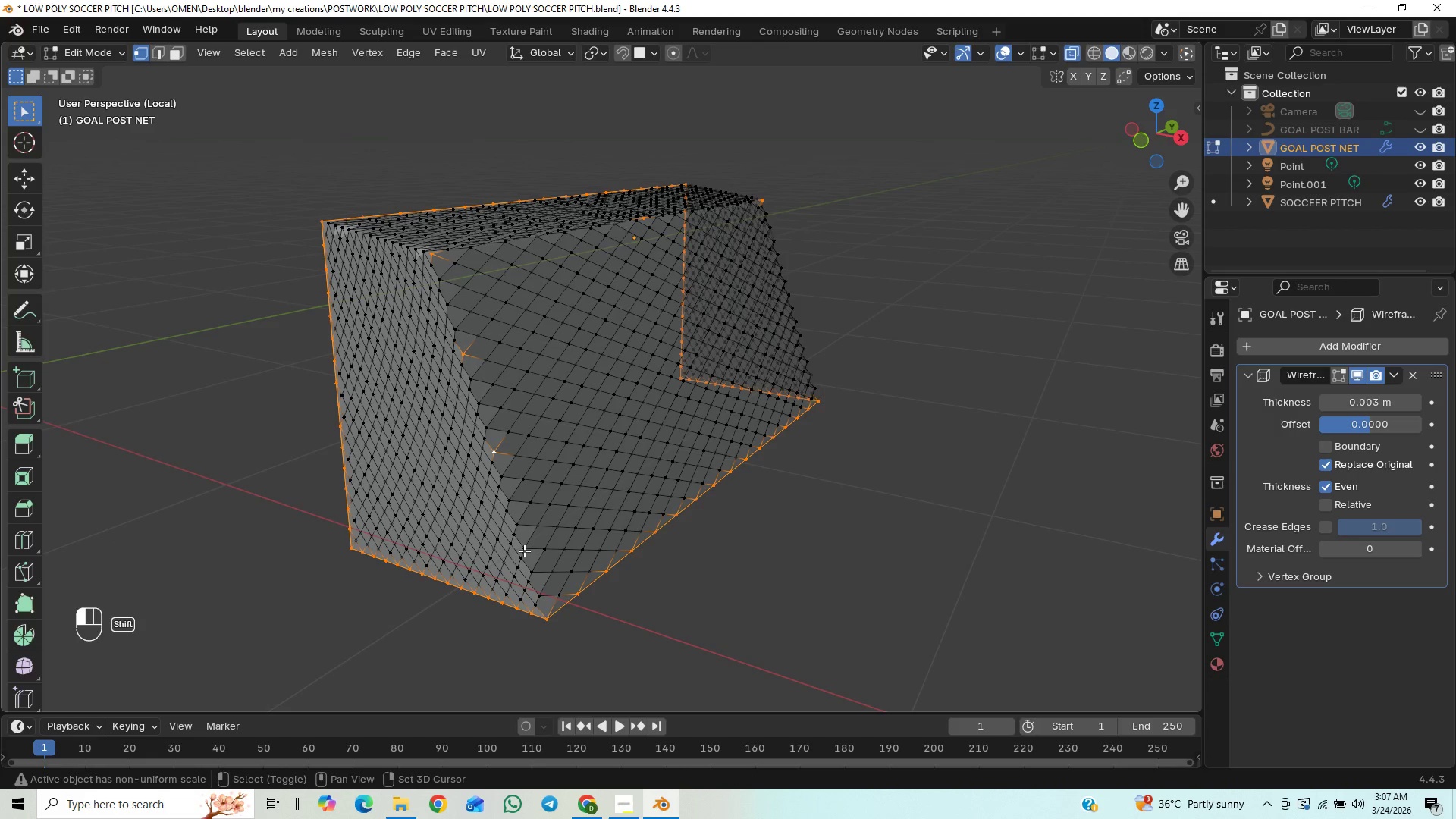 
hold_key(key=ShiftLeft, duration=0.62)
 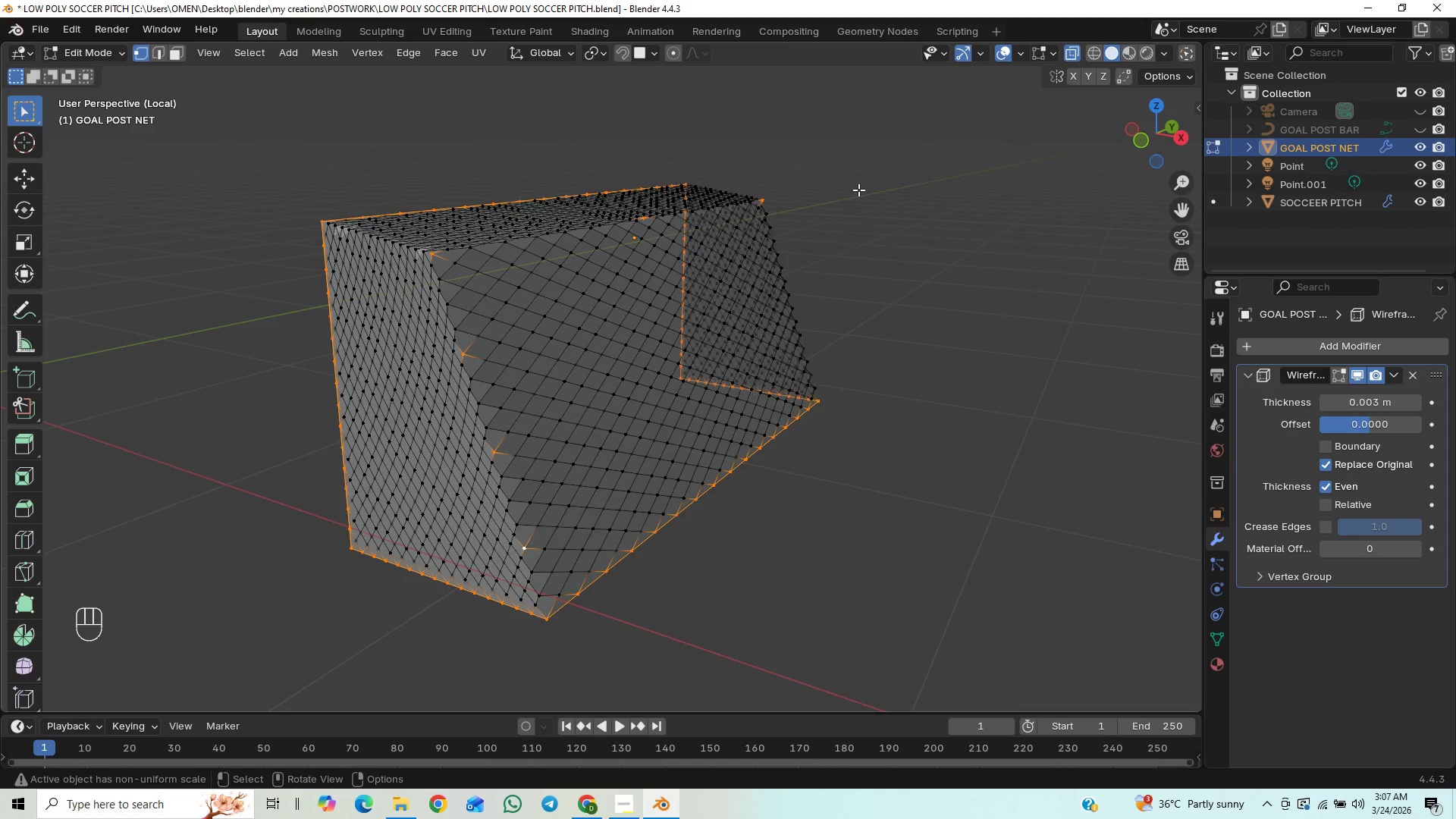 
hold_key(key=ShiftLeft, duration=0.69)
 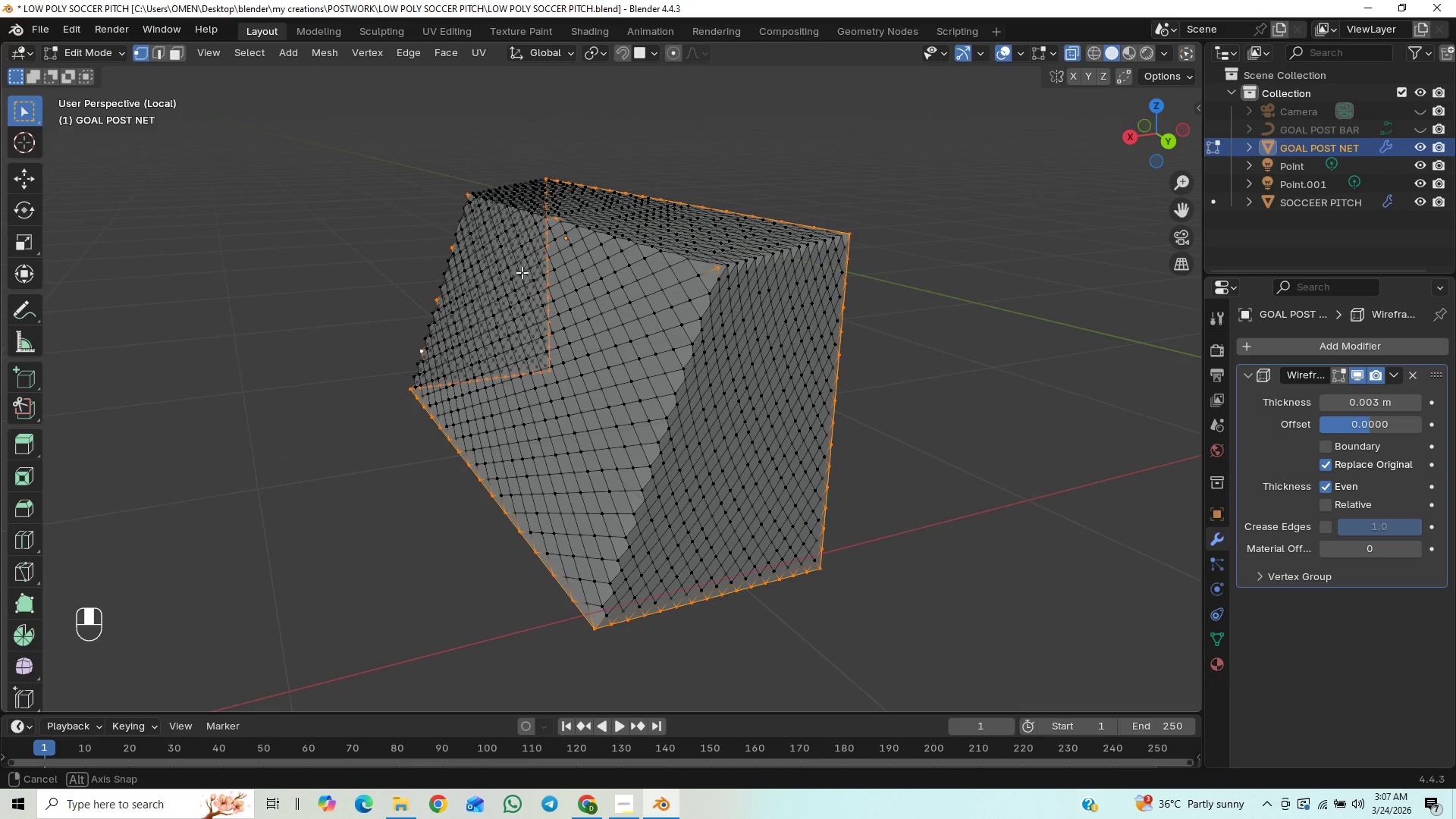 
hold_key(key=ShiftLeft, duration=1.51)
 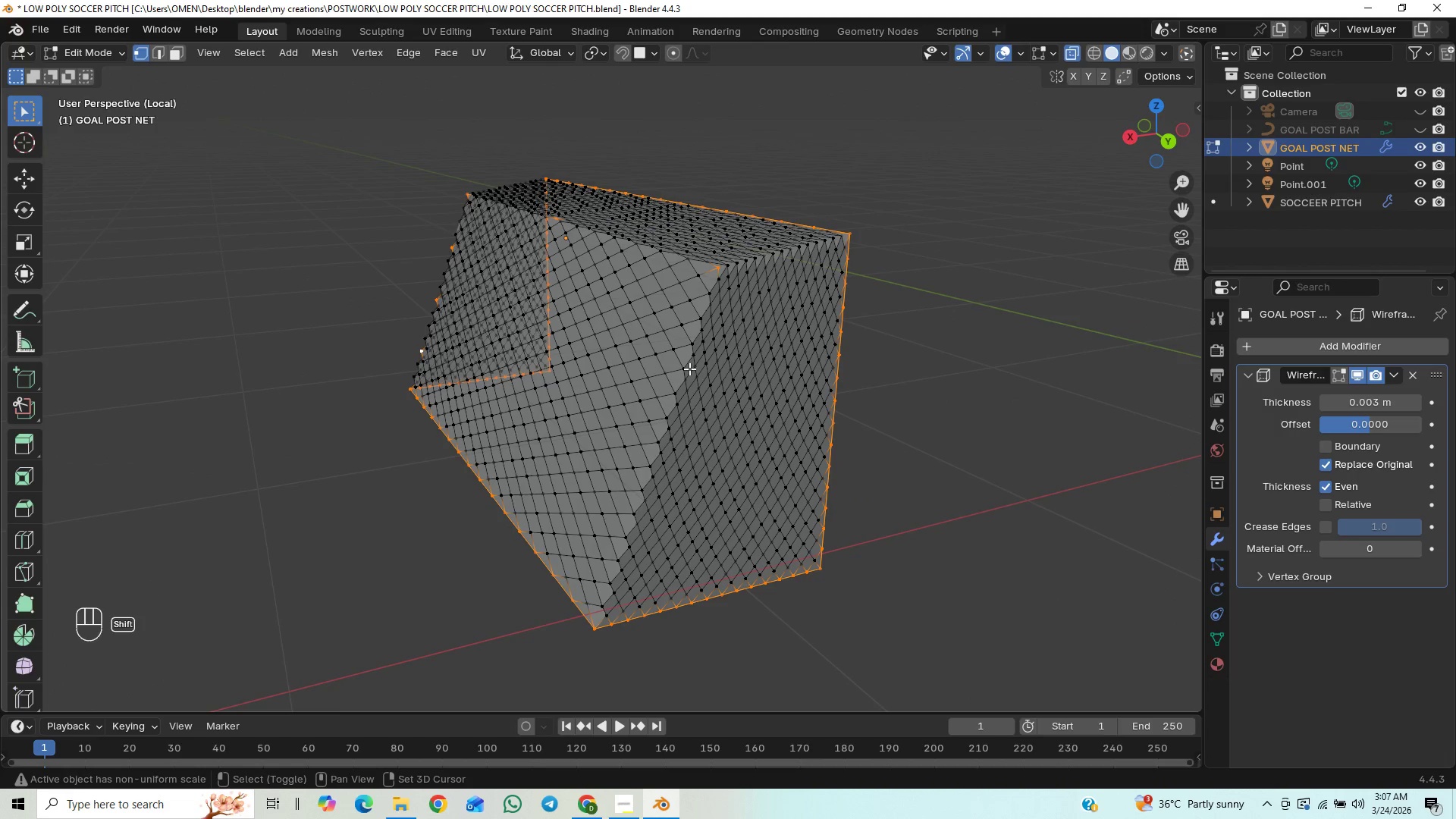 
hold_key(key=ShiftLeft, duration=1.52)
left_click([686, 368])
 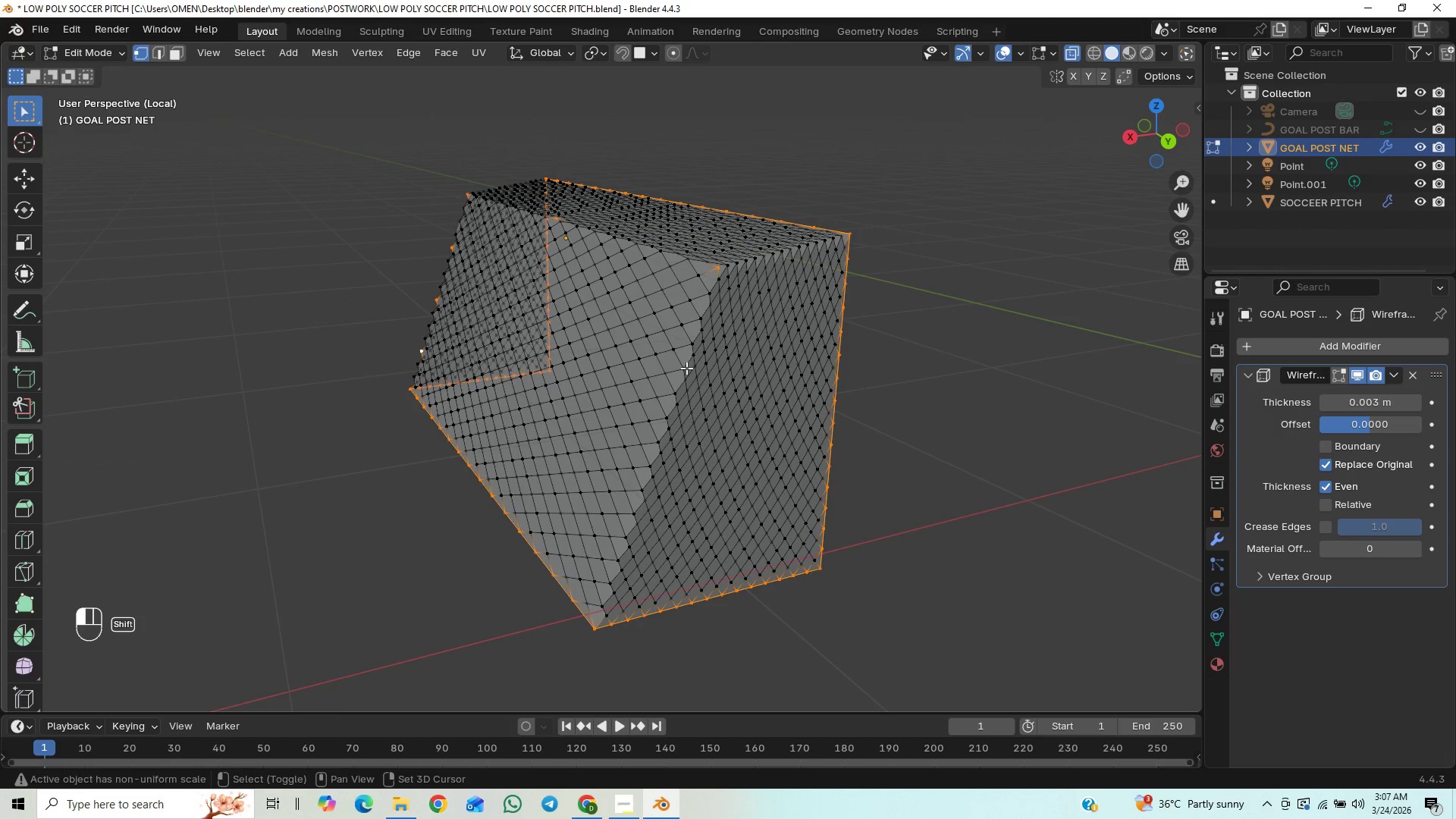 
hold_key(key=ShiftLeft, duration=1.5)
 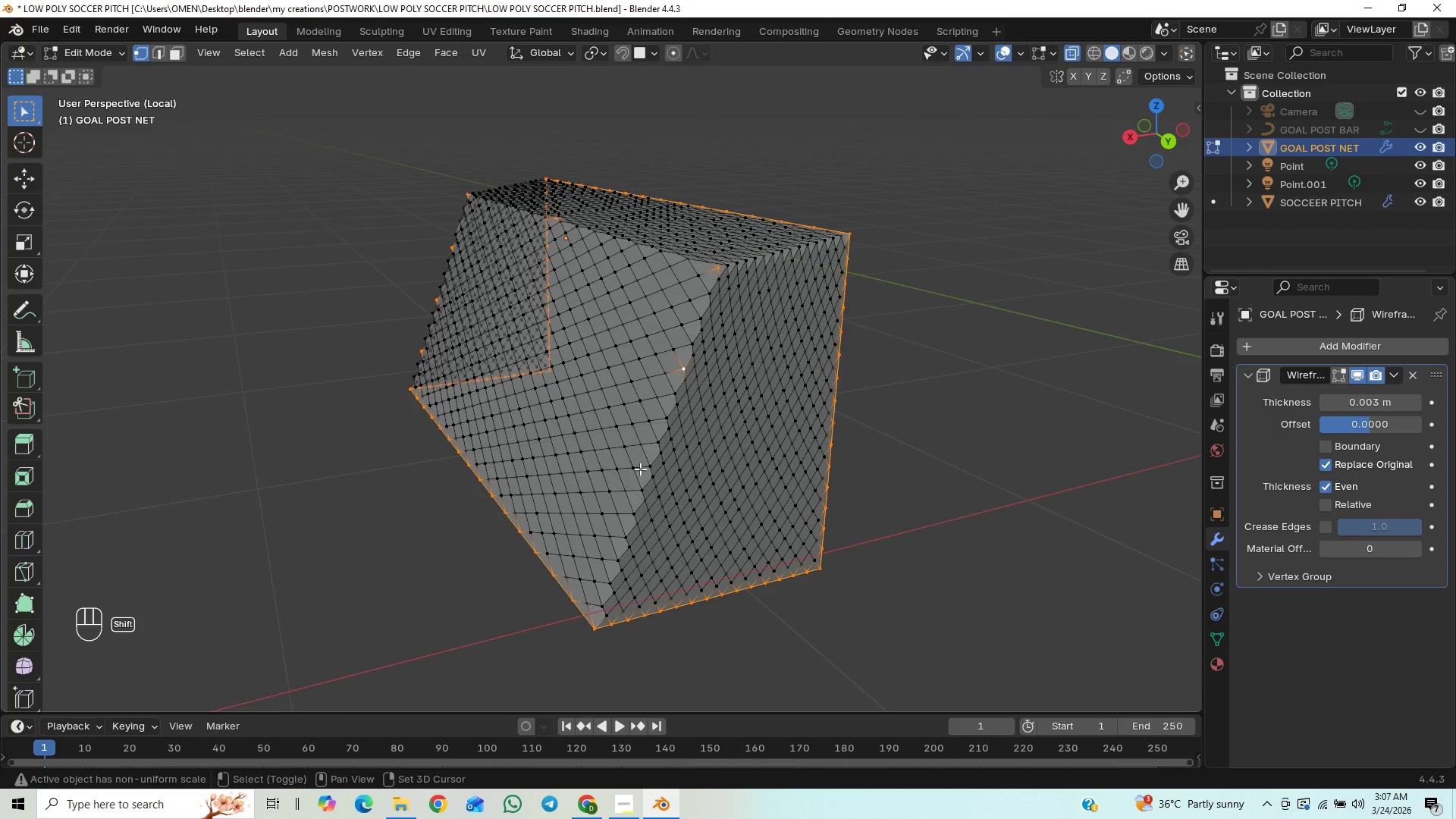 
hold_key(key=ShiftLeft, duration=1.51)
 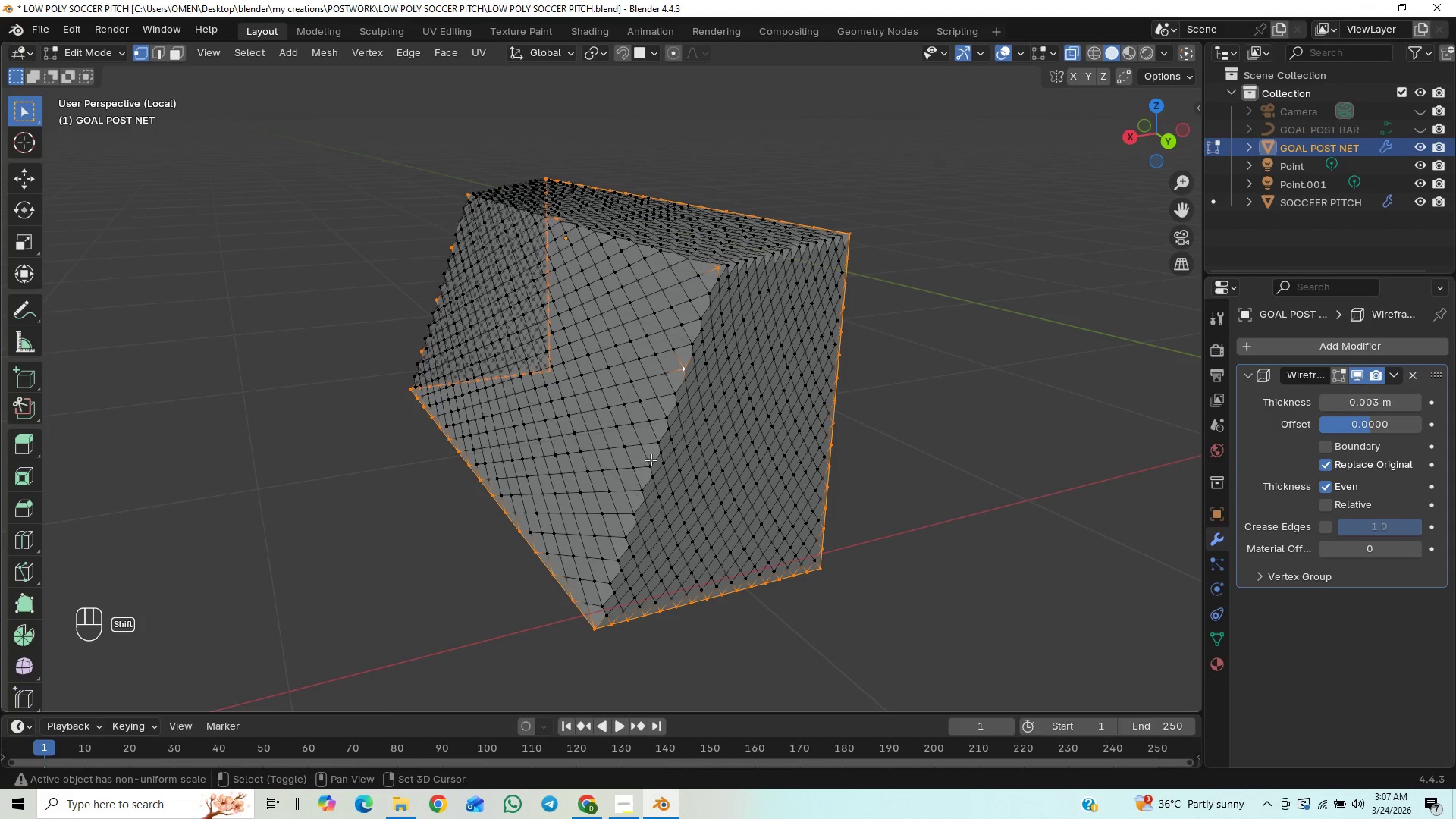 
hold_key(key=ShiftLeft, duration=1.5)
 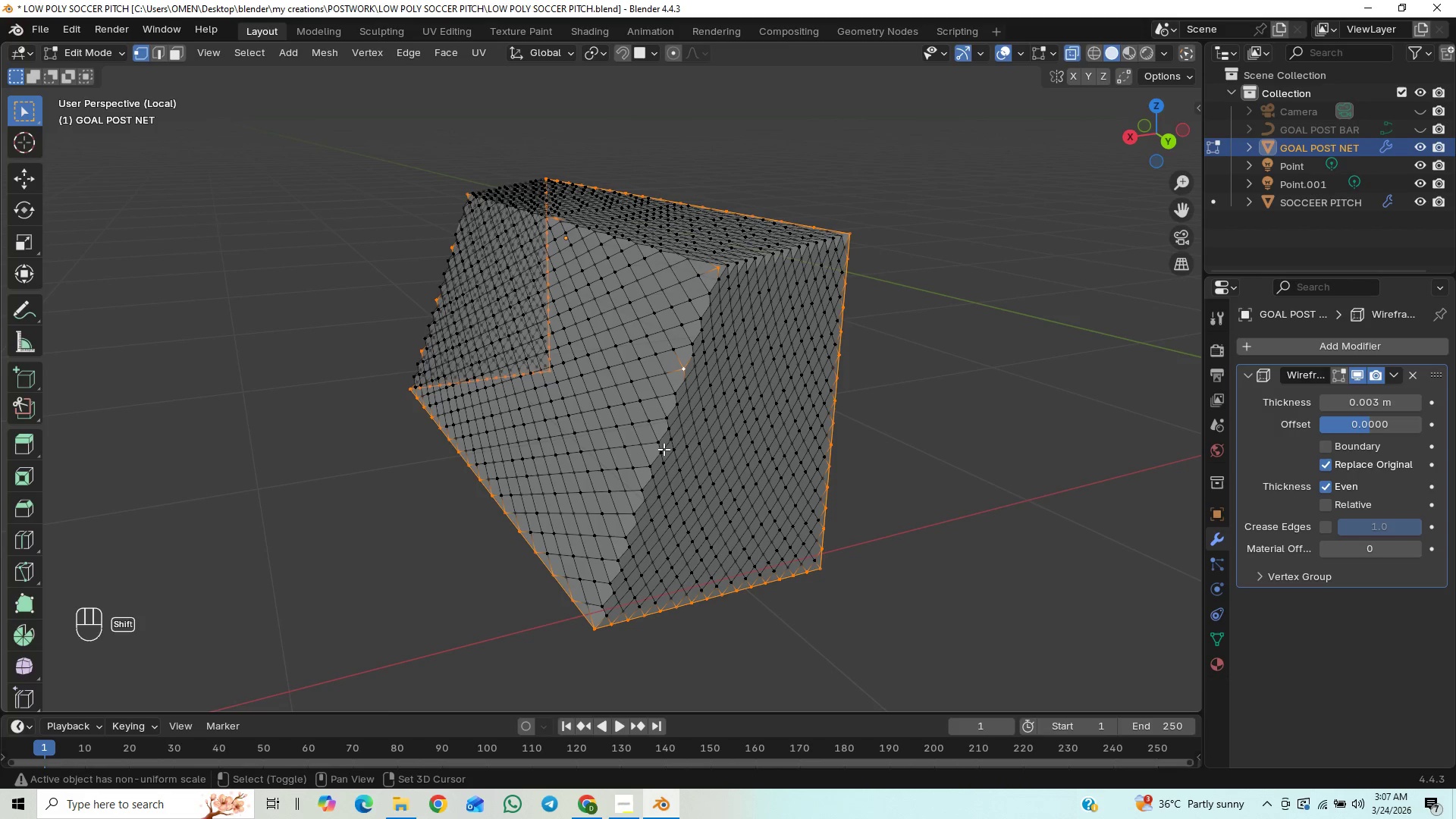 
hold_key(key=ShiftLeft, duration=1.52)
 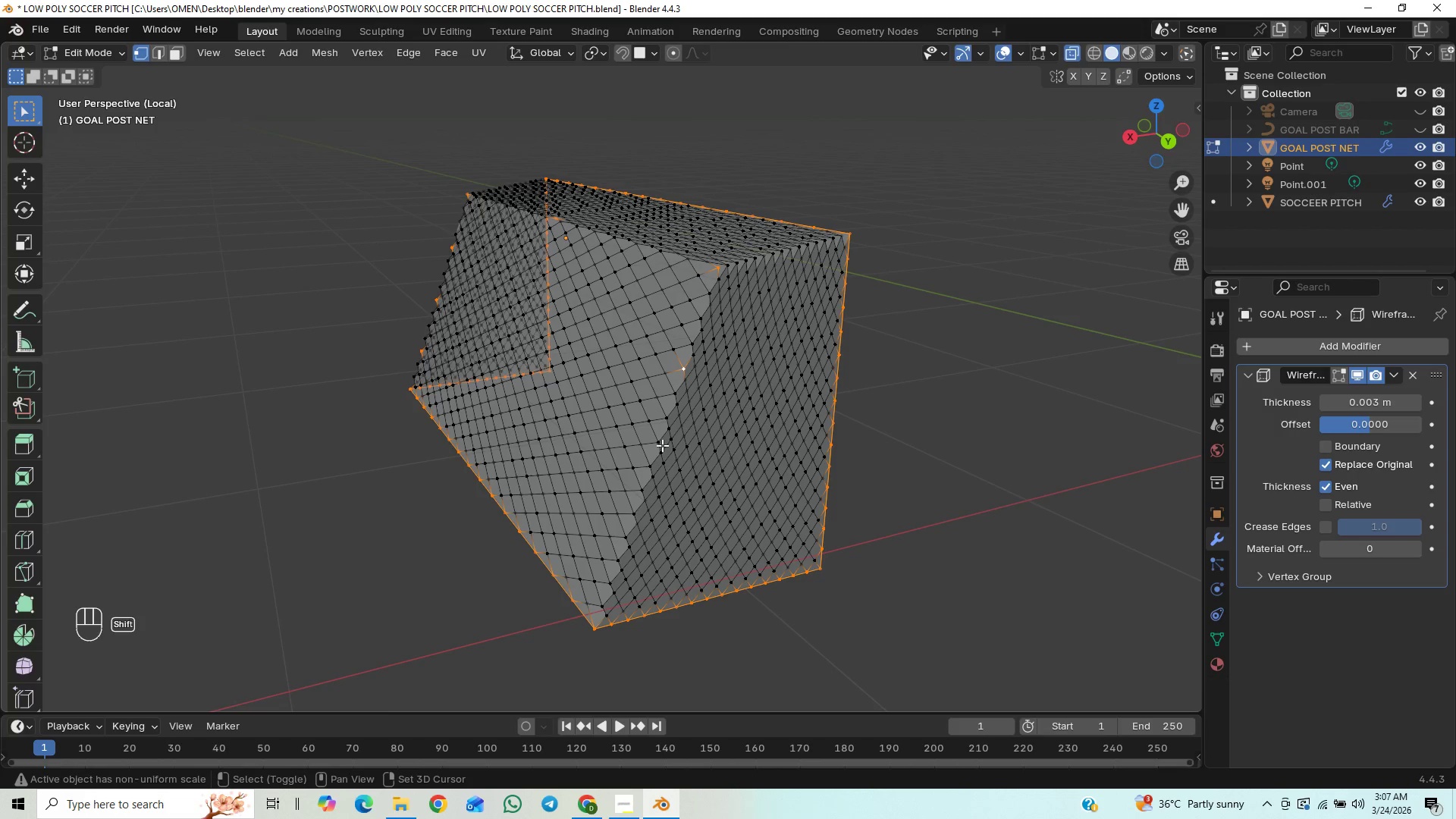 
hold_key(key=ShiftLeft, duration=1.38)
 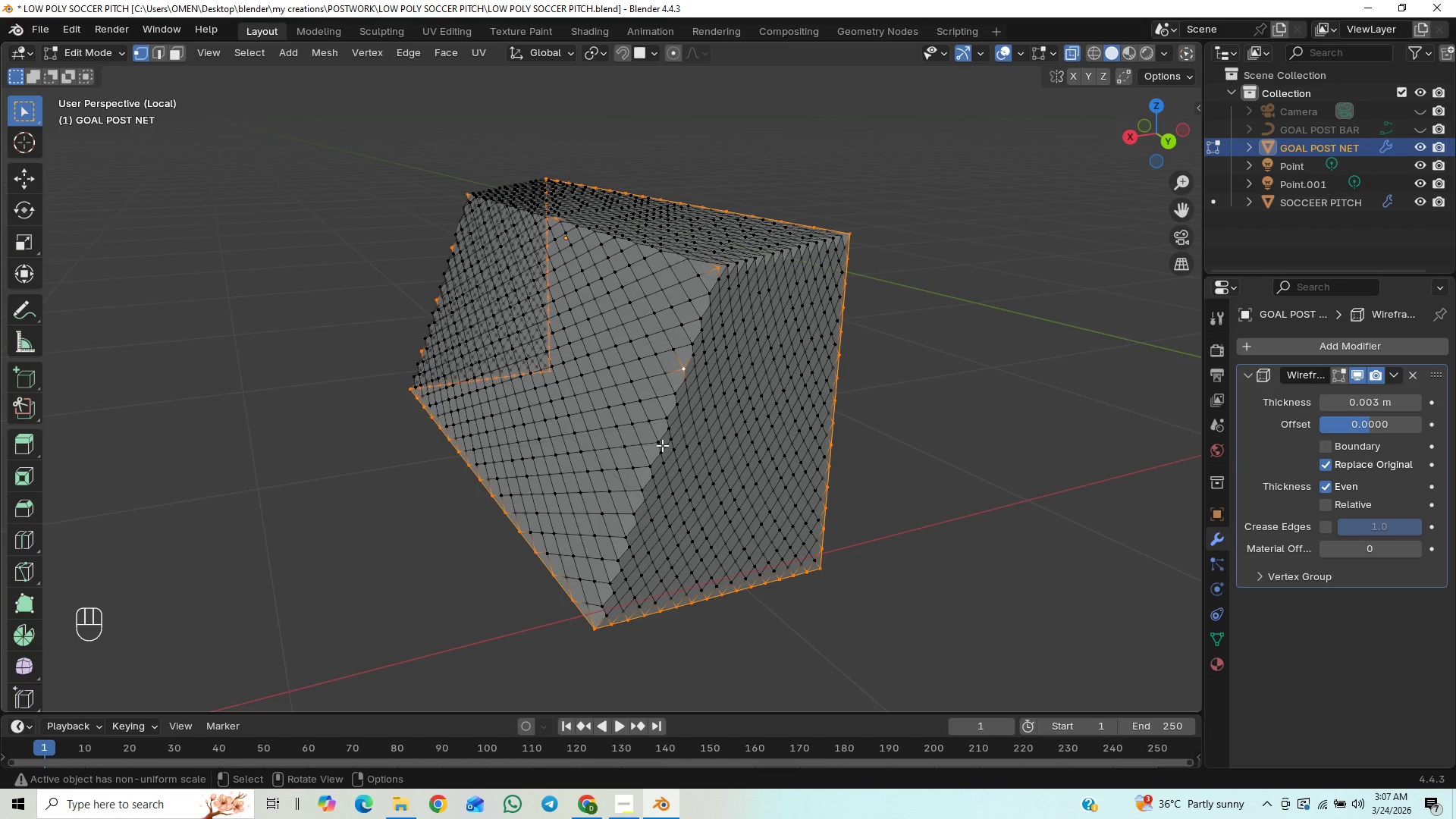 
hold_key(key=ControlLeft, duration=0.92)
 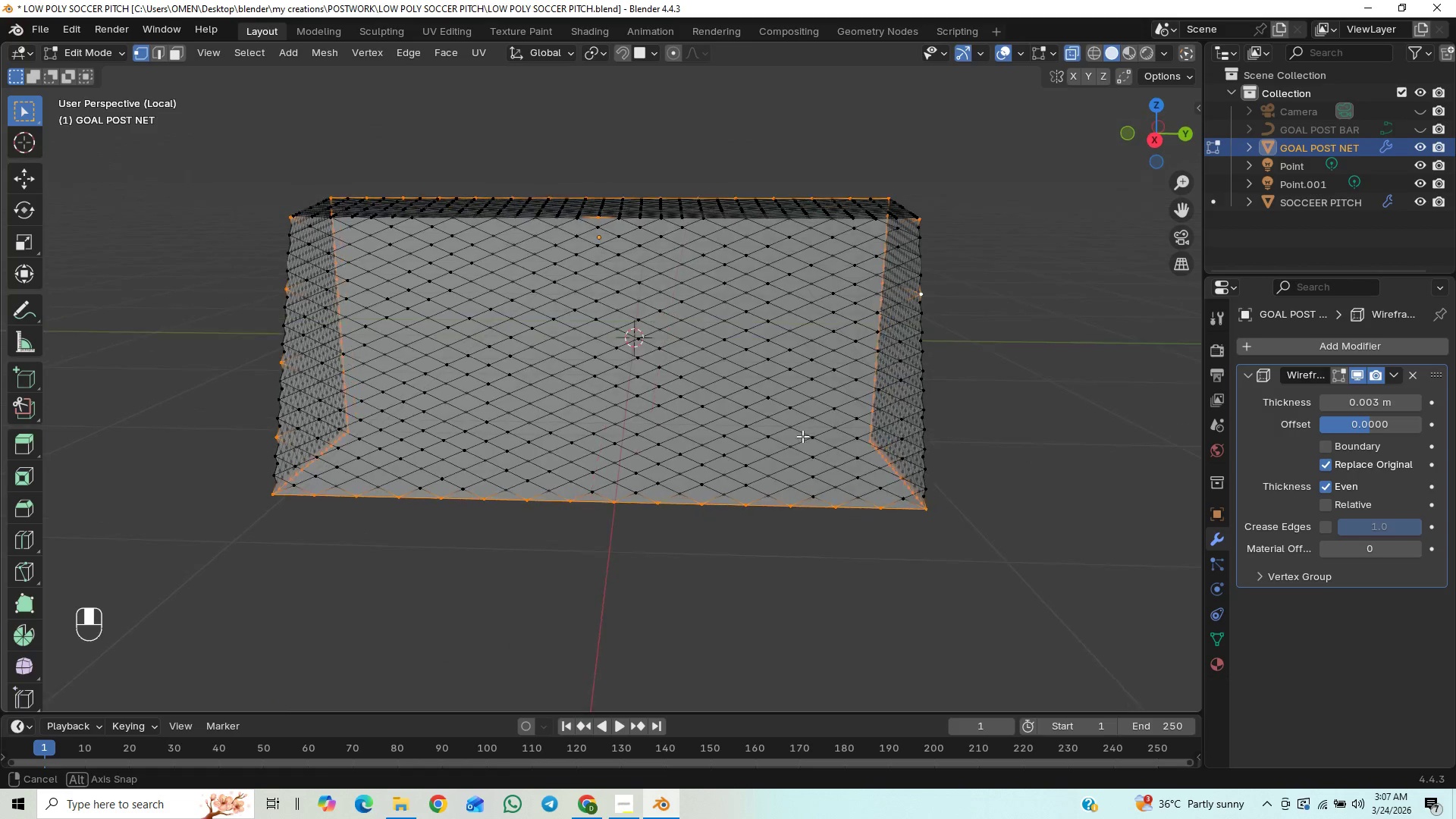 
wait(14.7)
 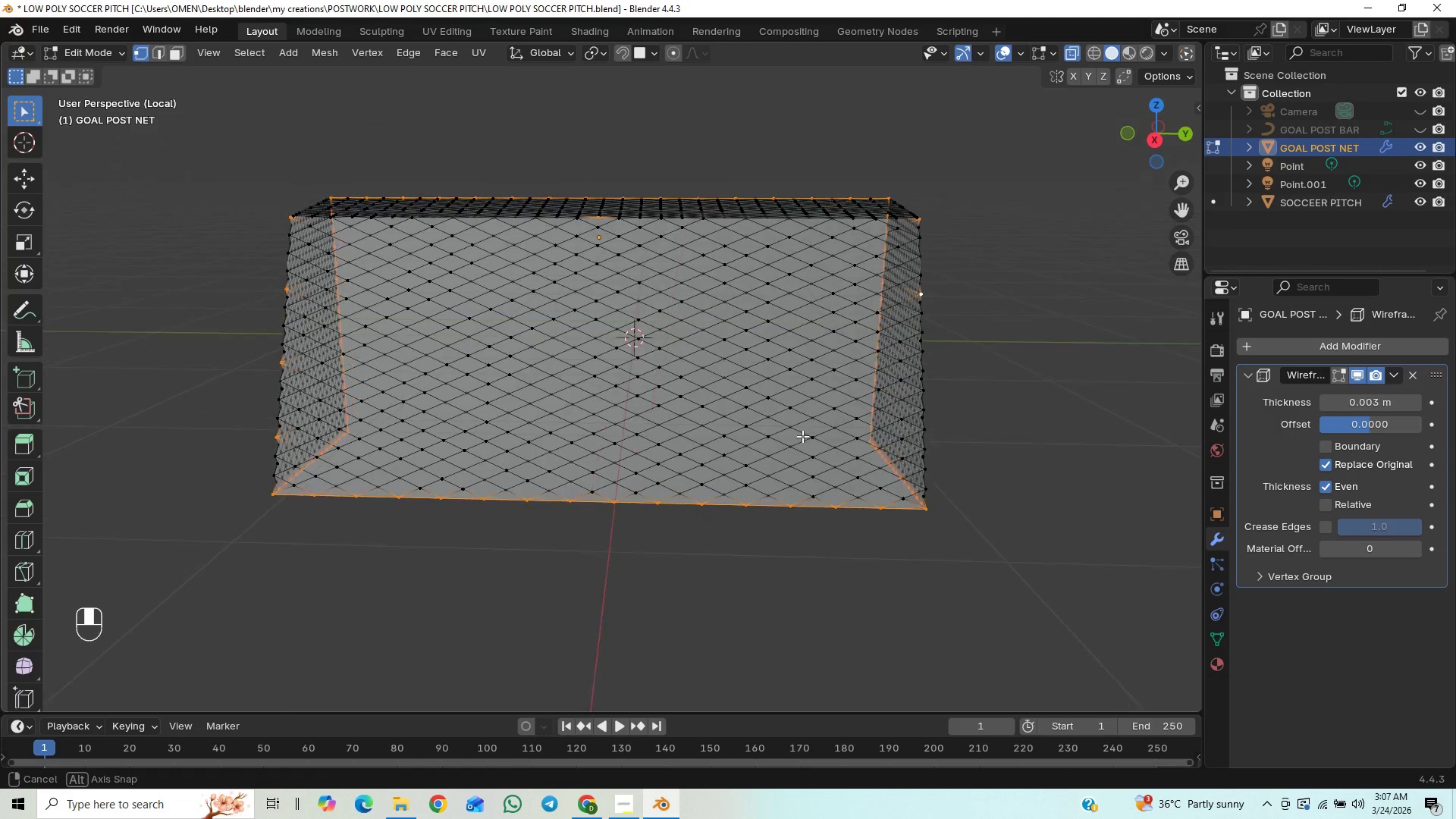 
middle_click([773, 433])
 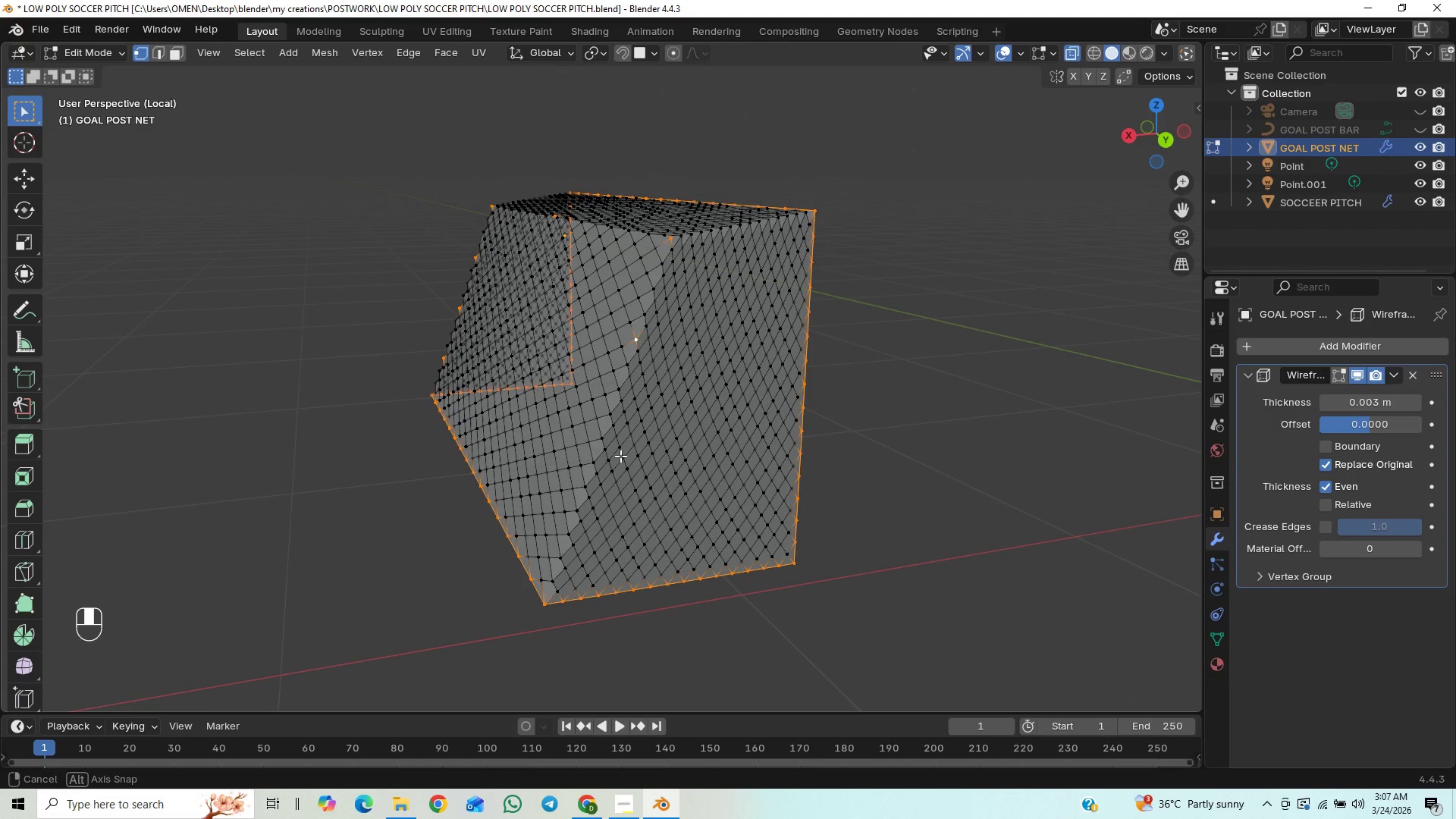 
wait(5.52)
 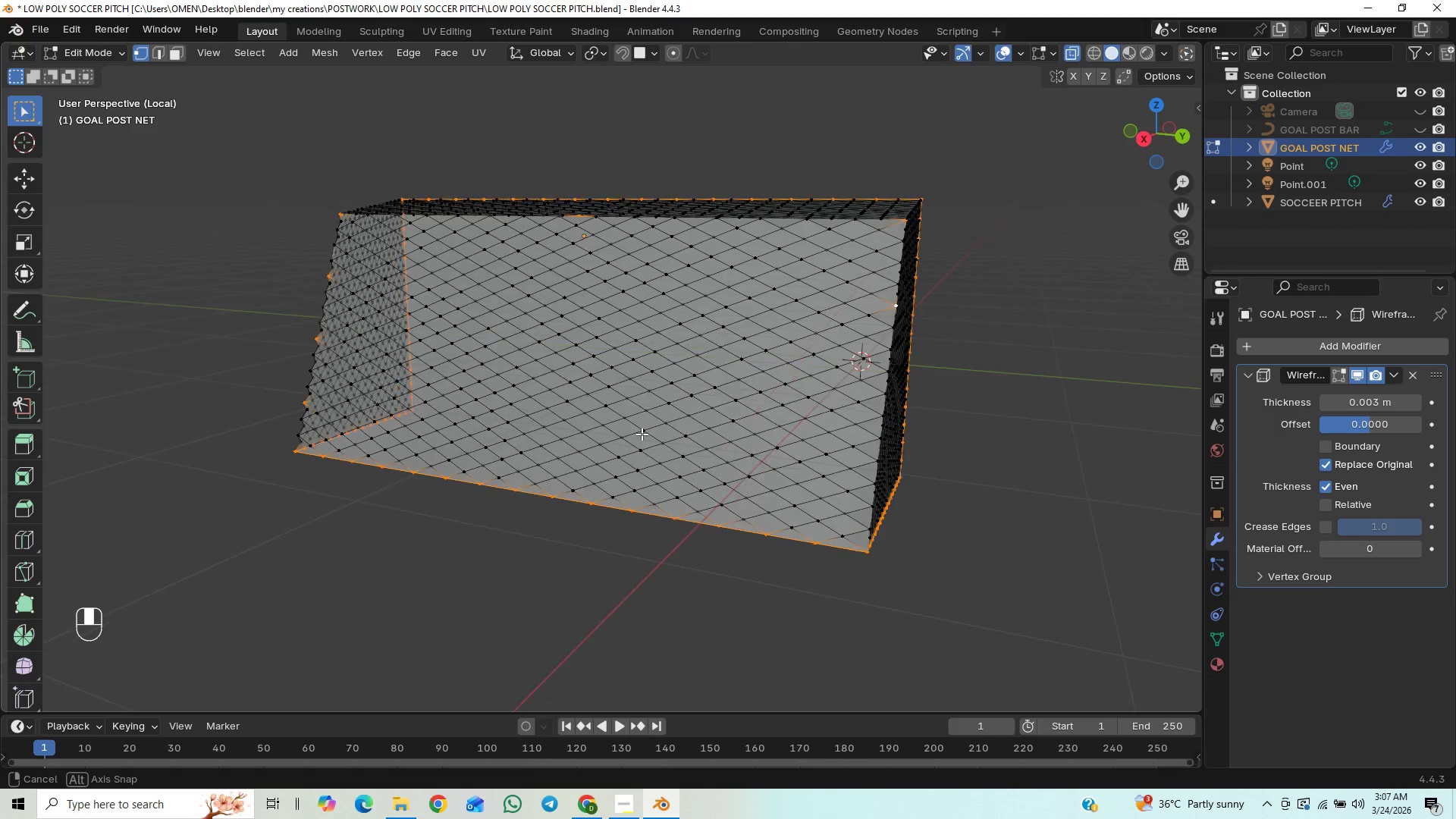 
scroll: coordinate [655, 473], scroll_direction: up, amount: 3.0
 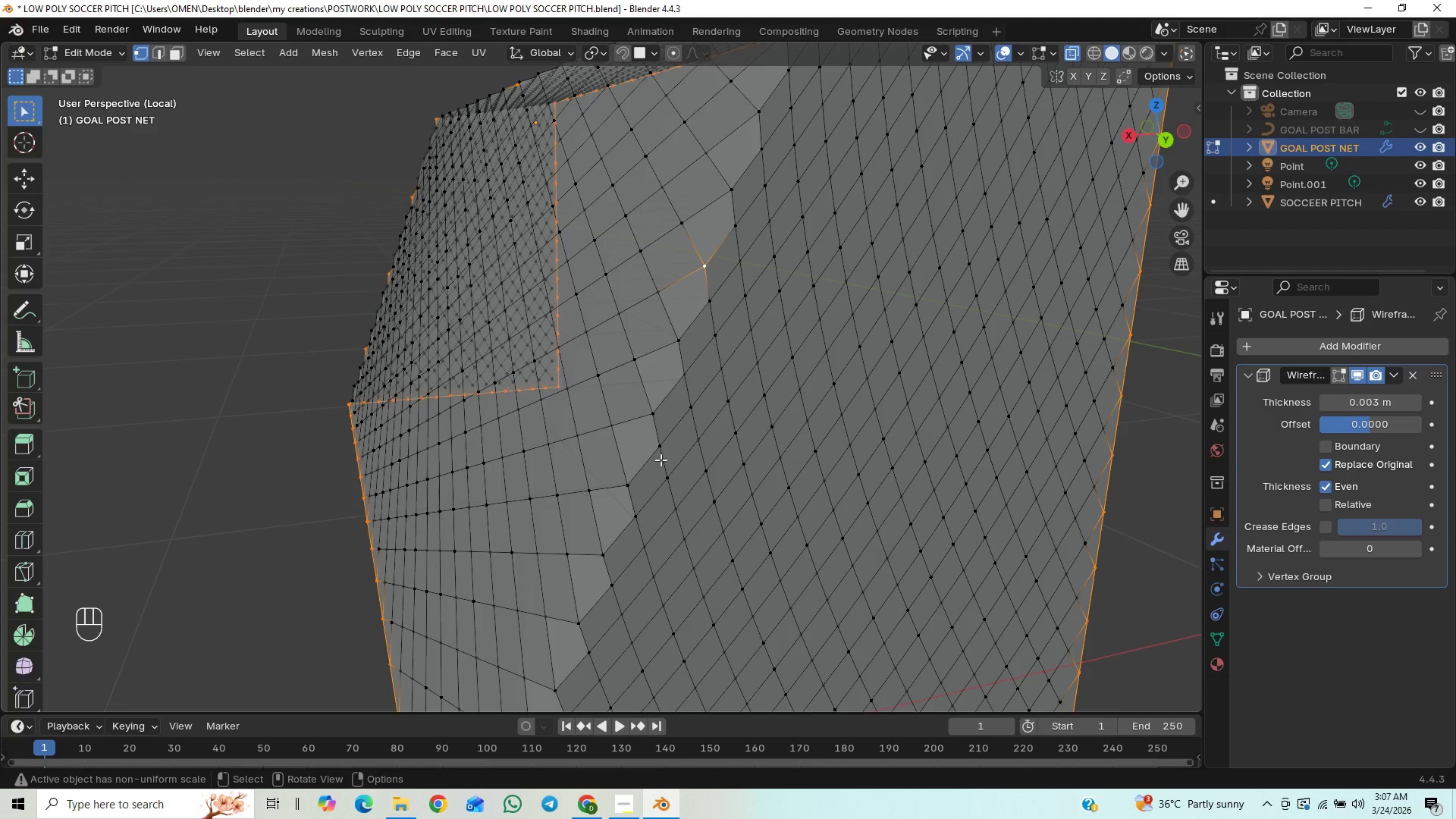 
wait(6.78)
 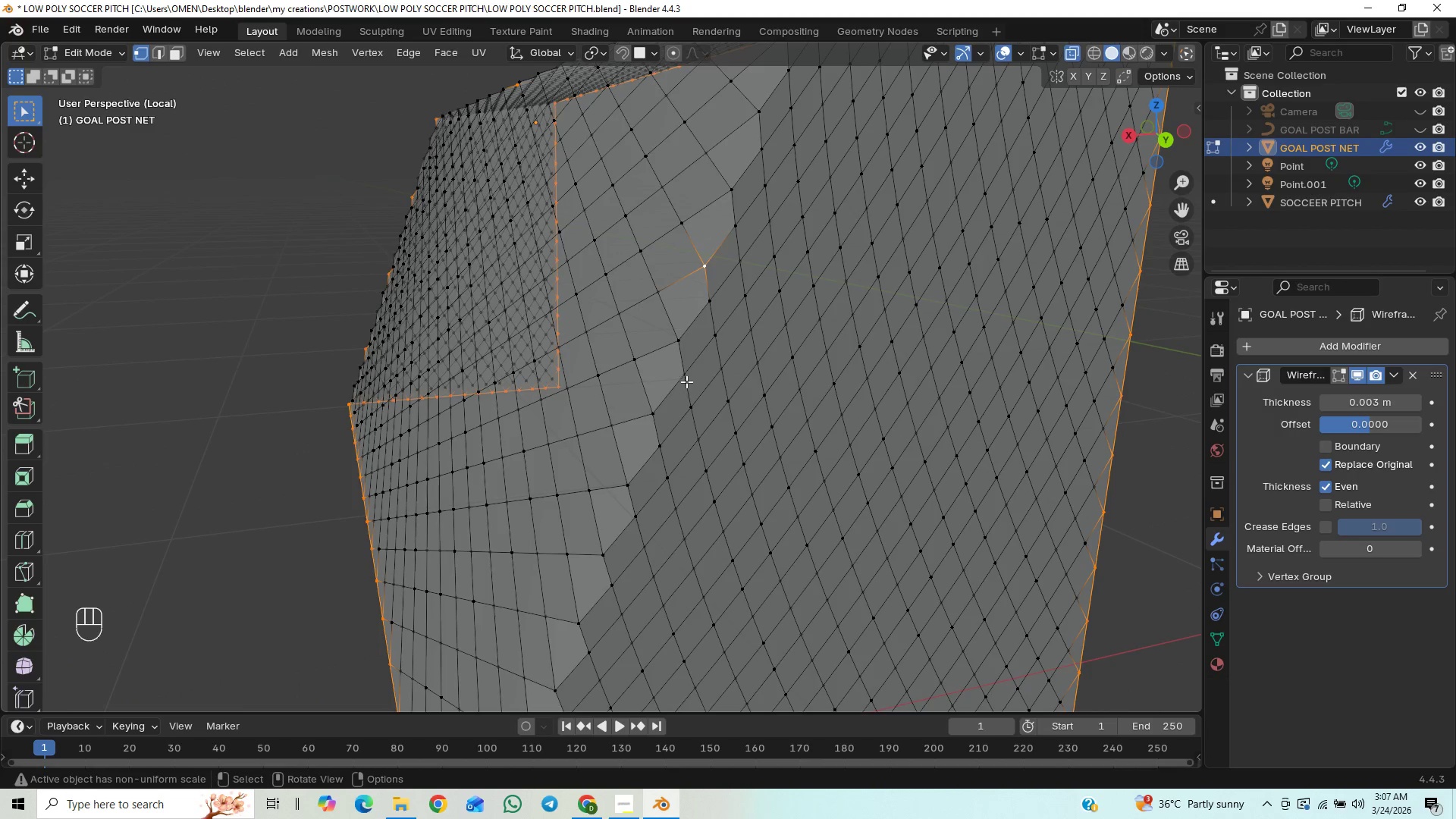 
scroll: coordinate [650, 435], scroll_direction: down, amount: 1.0
 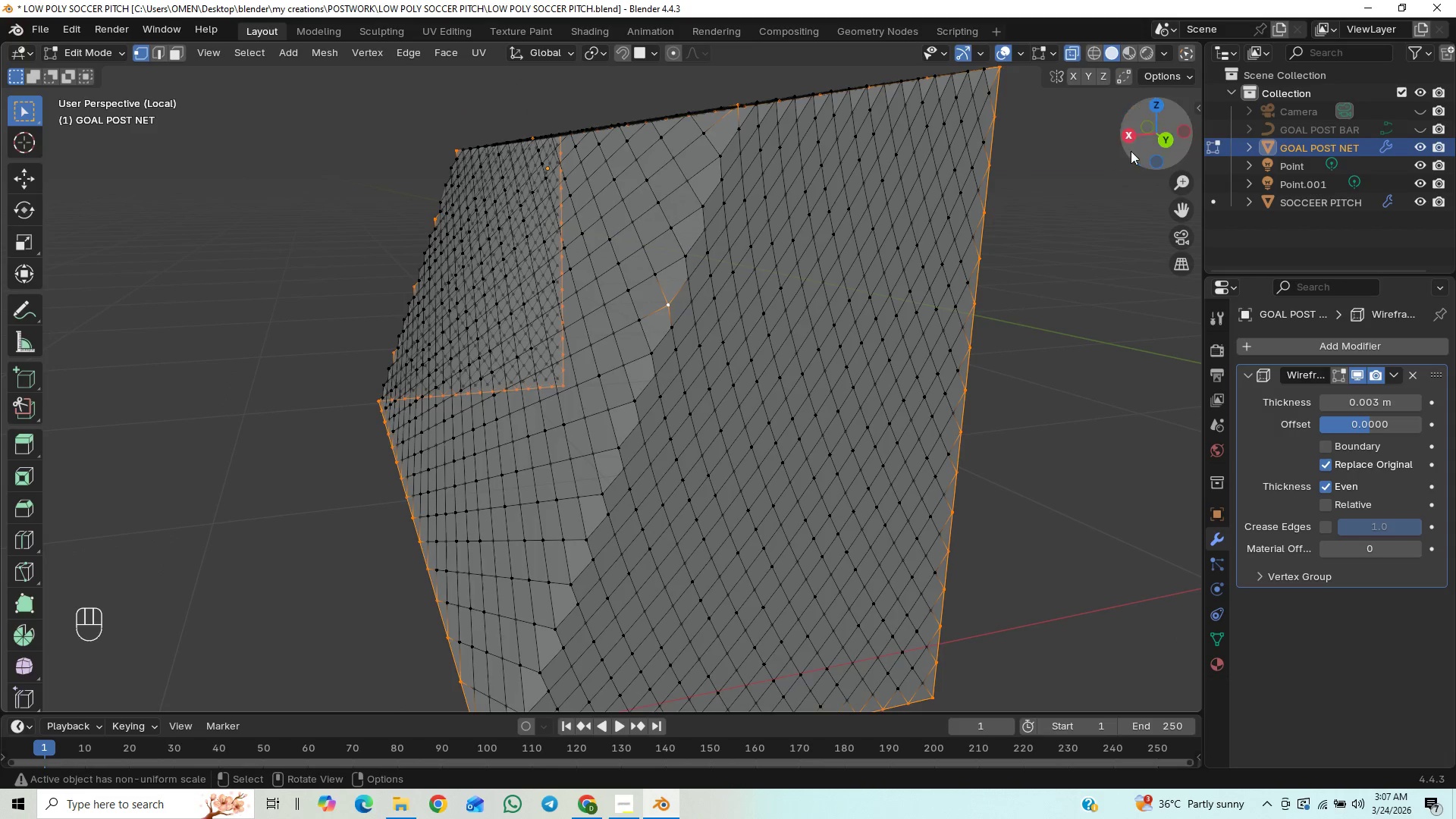 
left_click([1146, 128])
 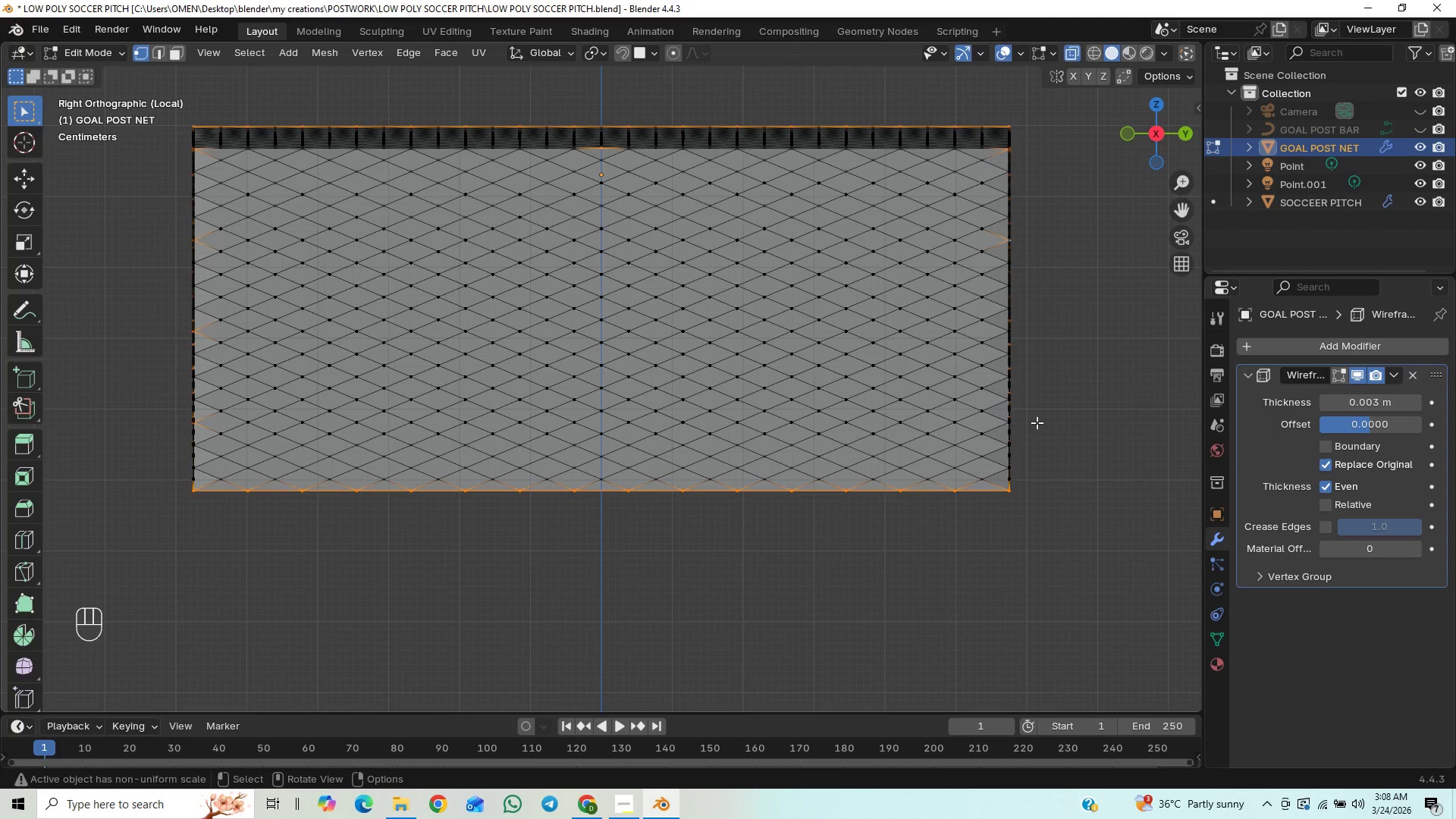 
wait(6.34)
 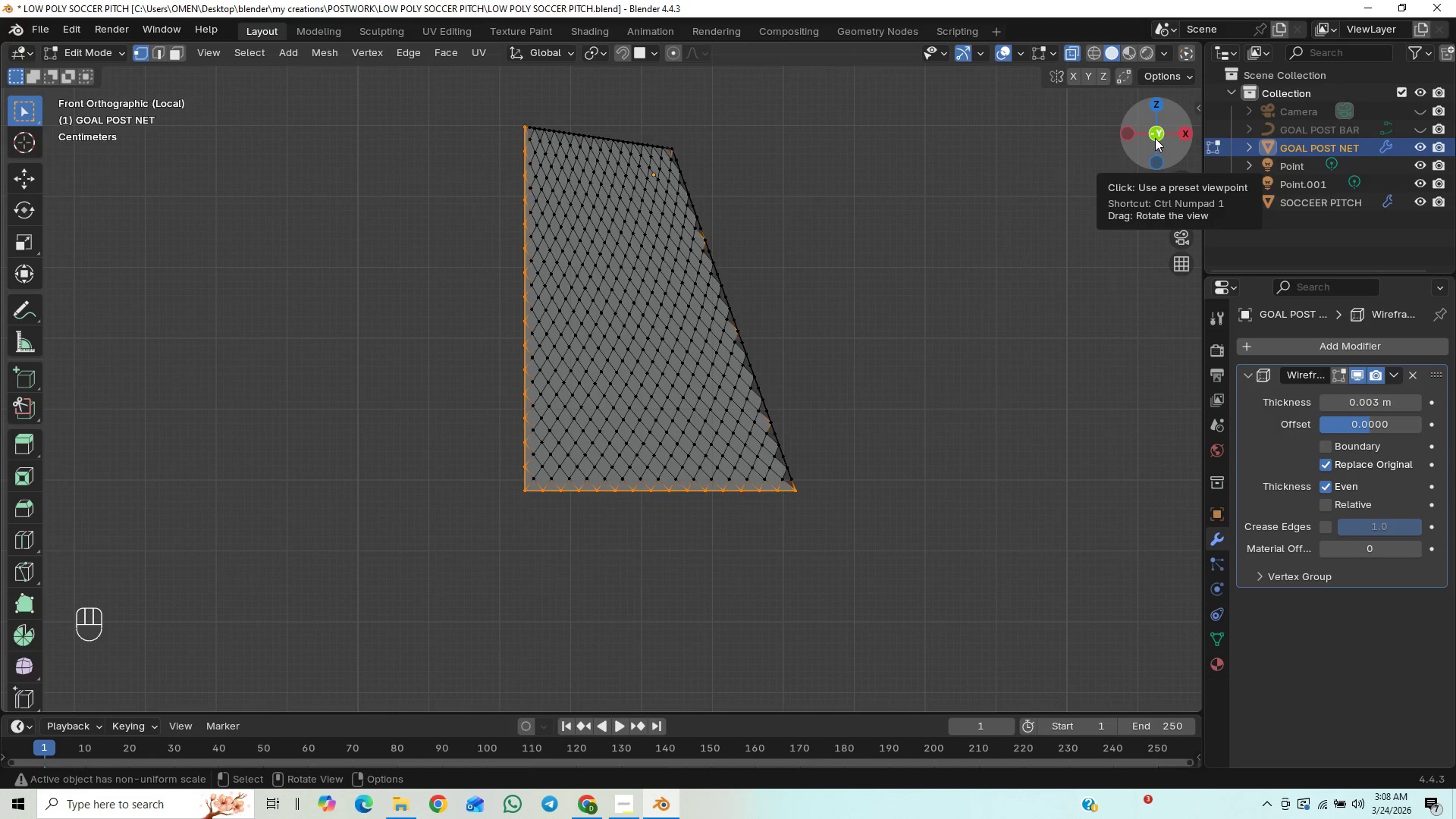 
middle_click([1026, 438])
 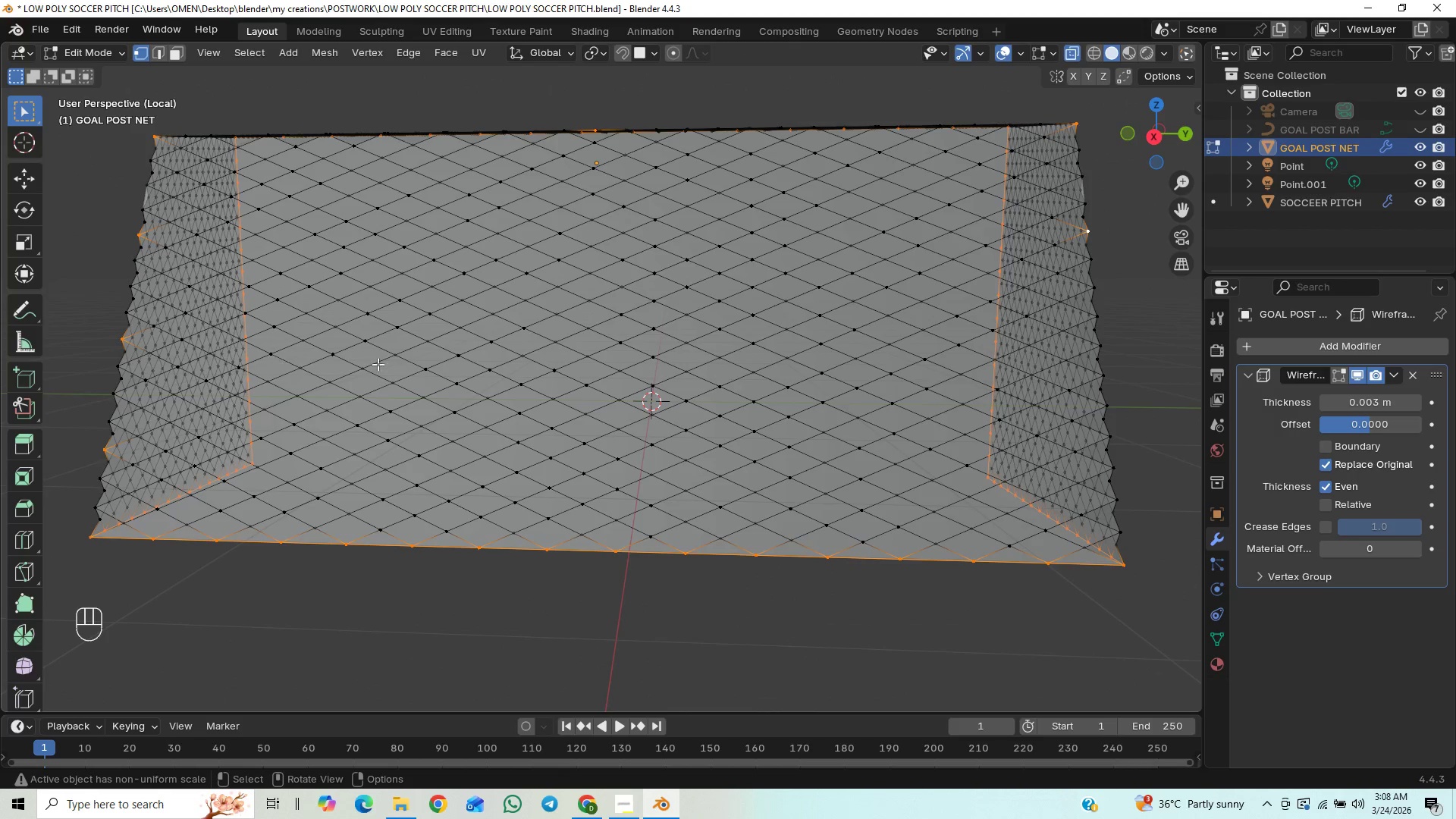 
hold_key(key=ShiftLeft, duration=1.5)
 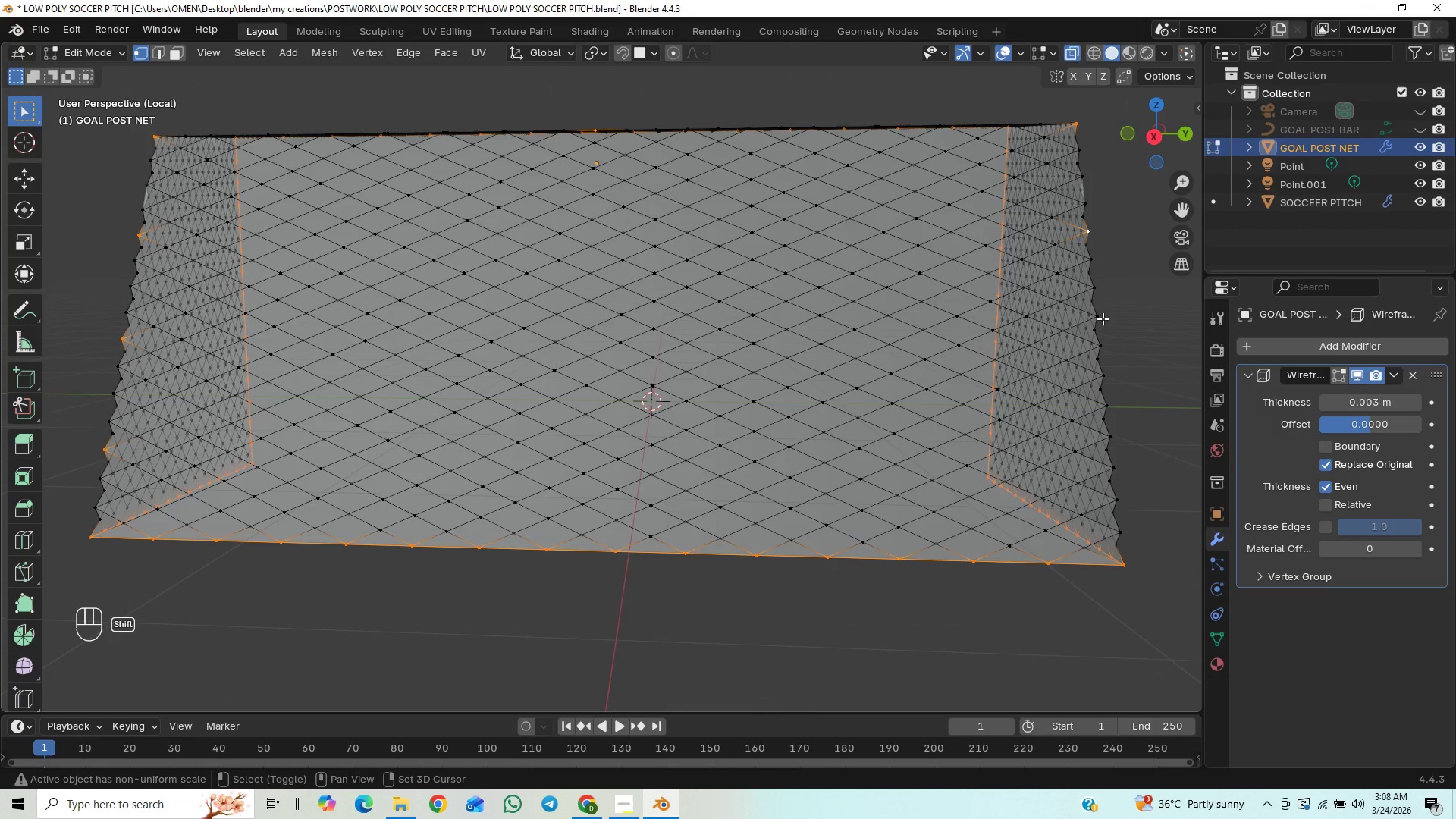 
hold_key(key=ShiftLeft, duration=0.78)
 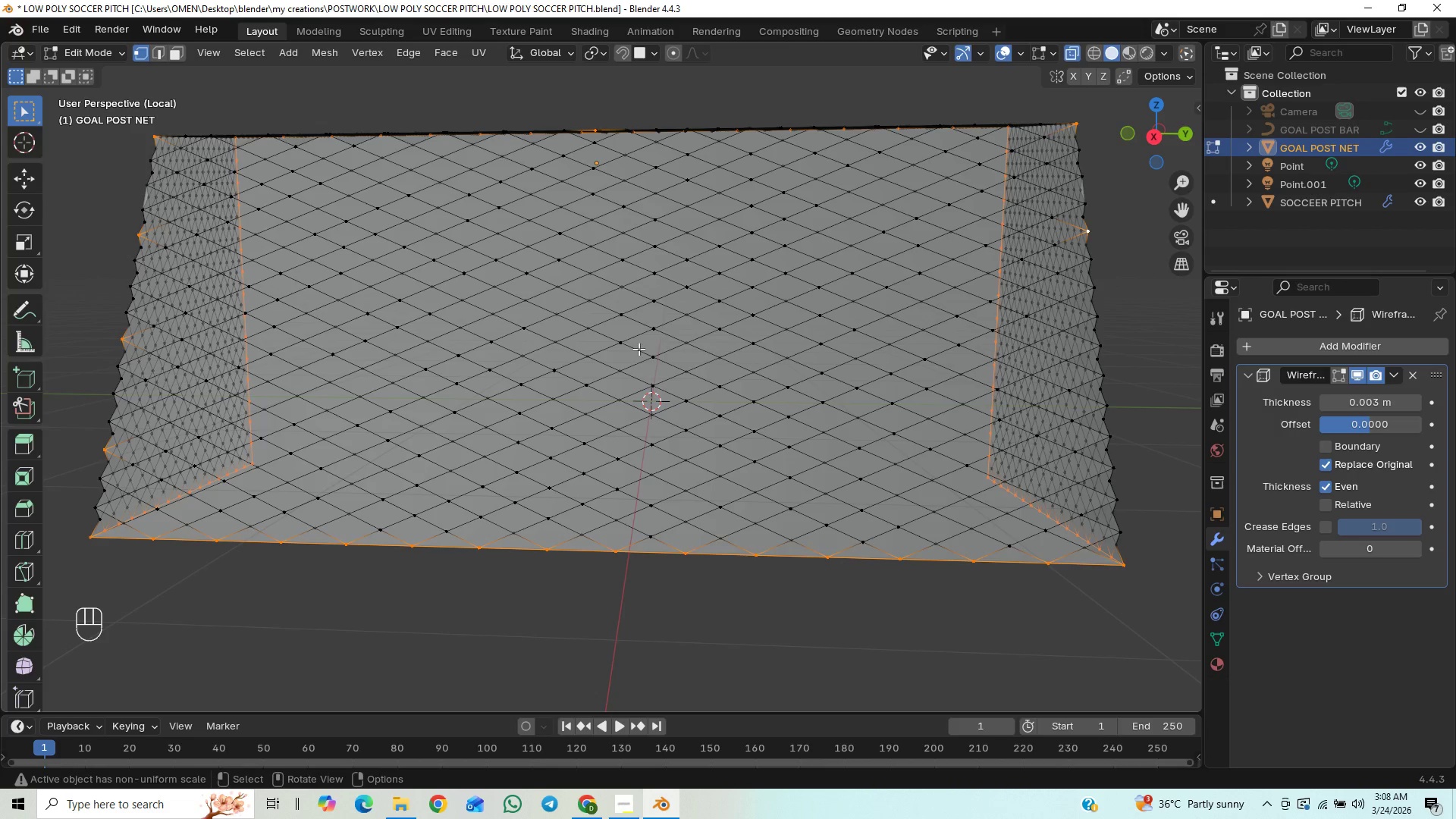 
wait(11.08)
 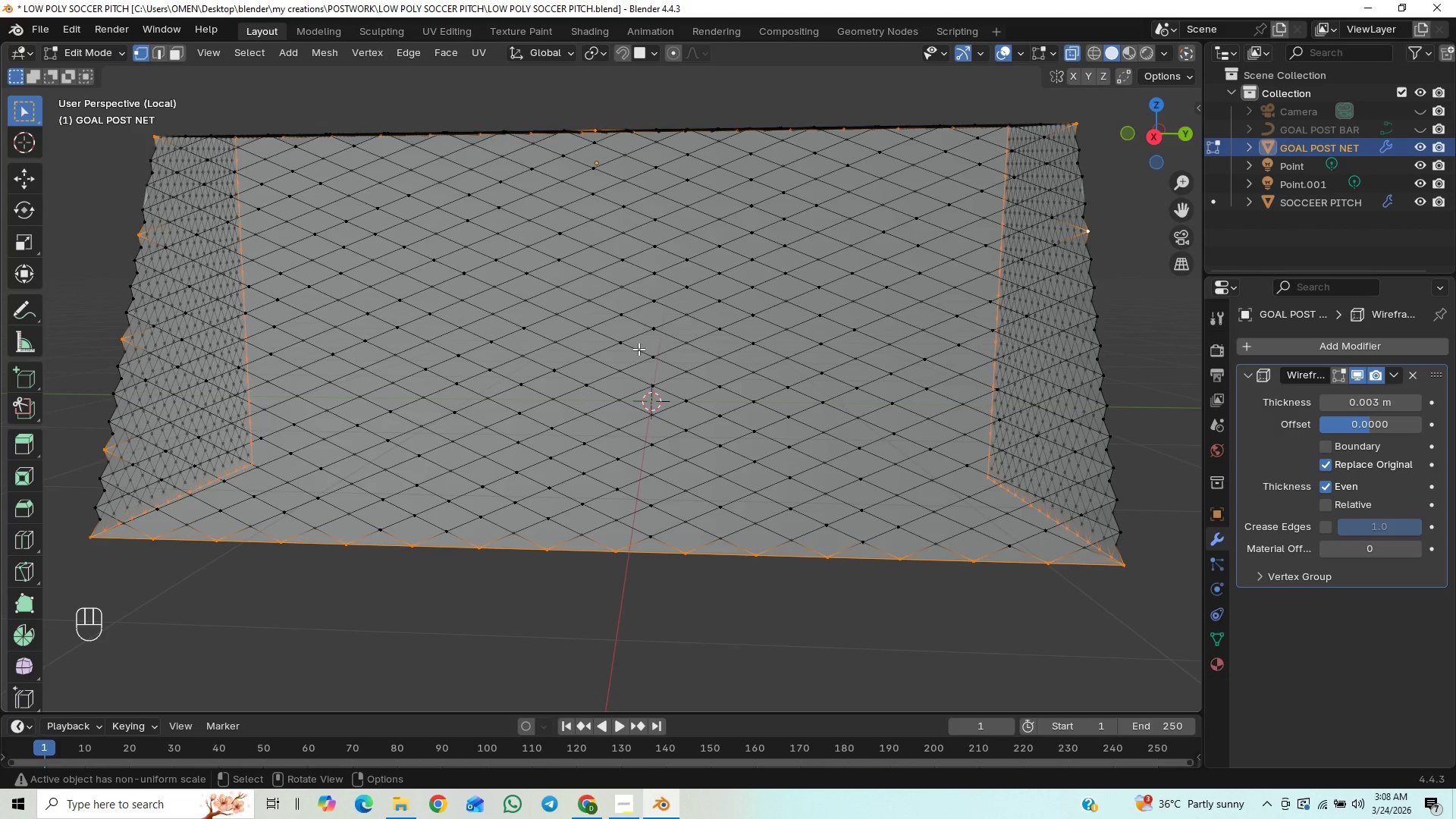 
hold_key(key=ShiftLeft, duration=1.5)
left_click([1103, 348])
 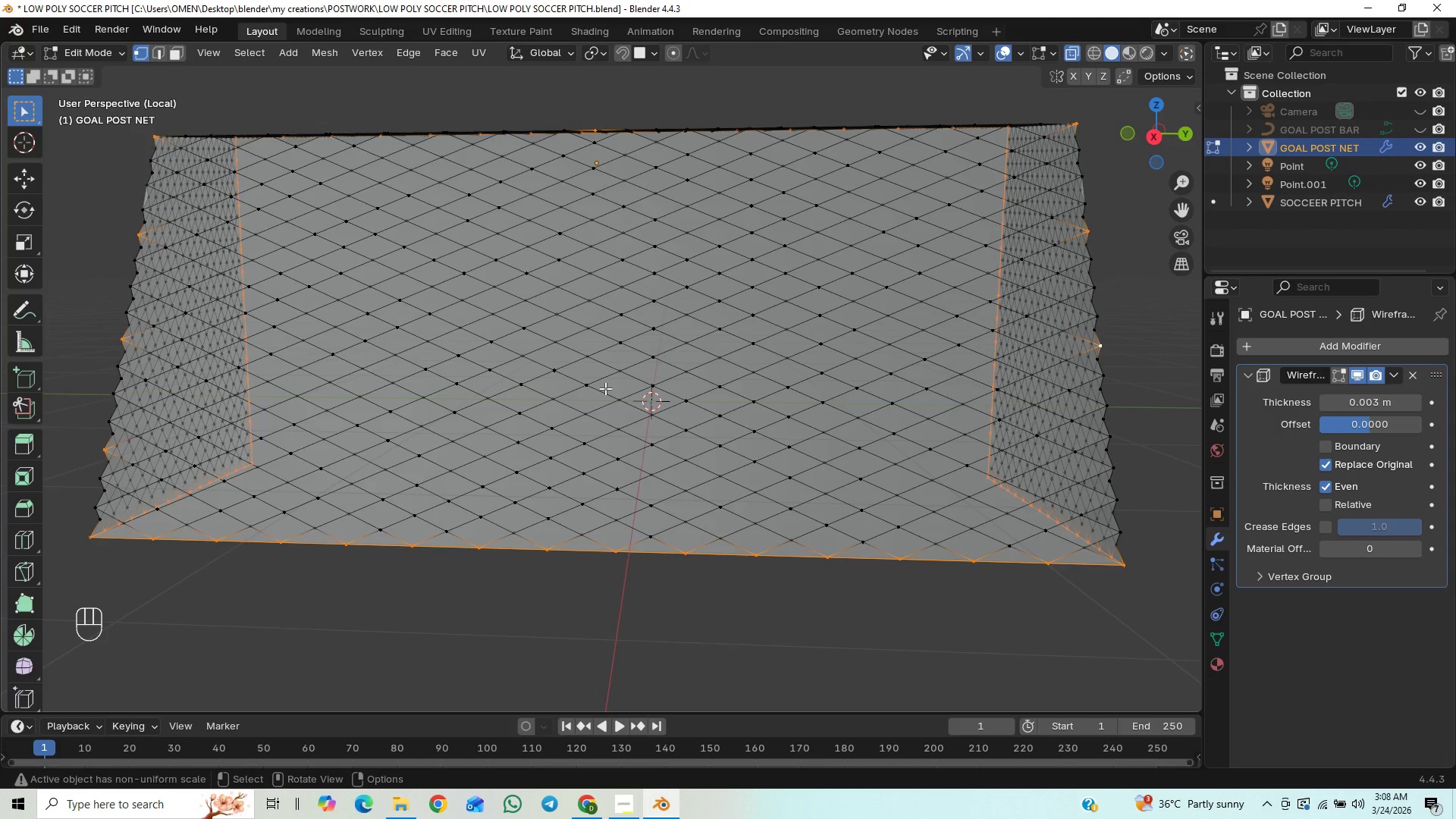 
hold_key(key=ShiftLeft, duration=1.52)
 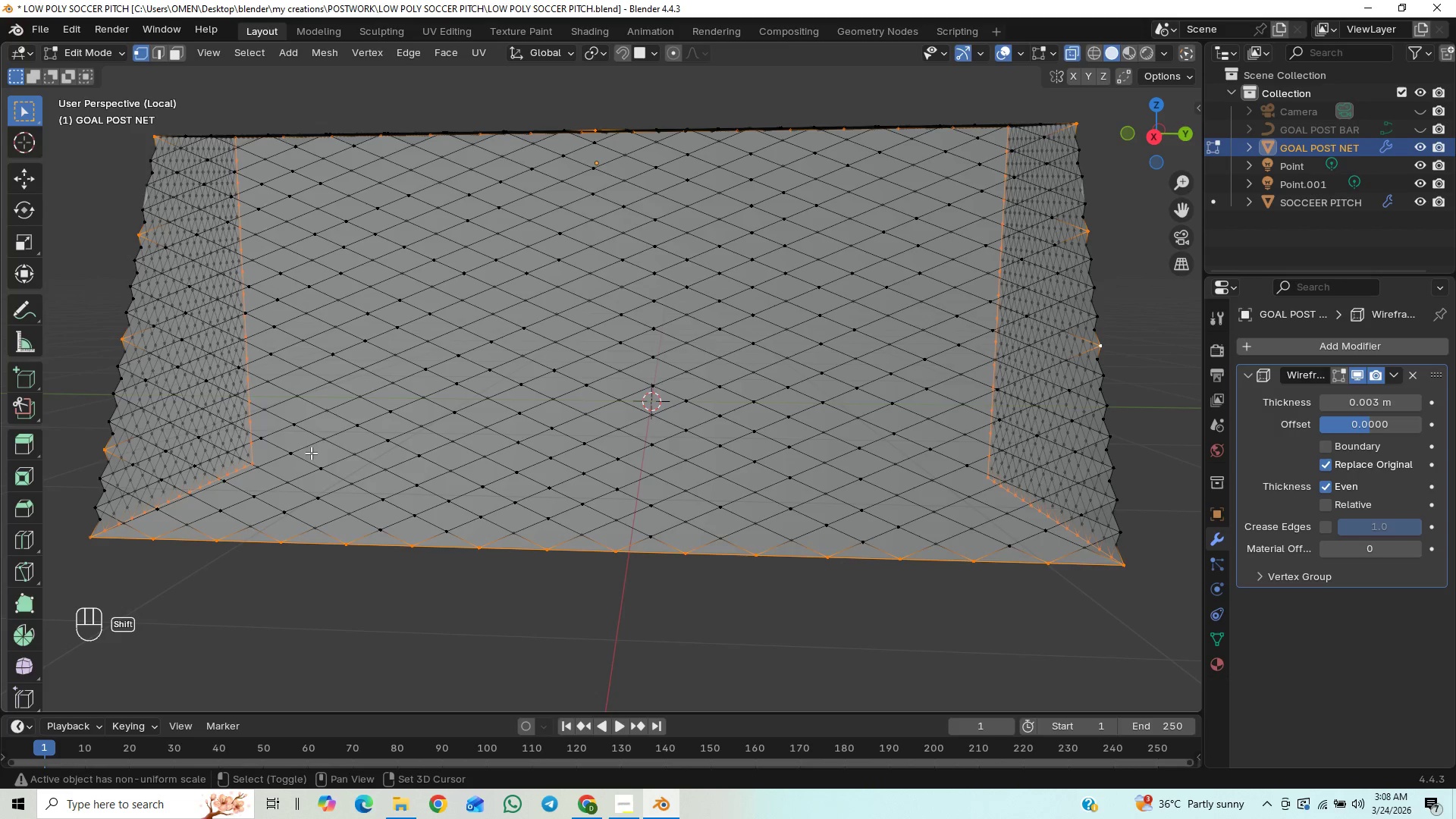 
hold_key(key=ShiftLeft, duration=1.51)
 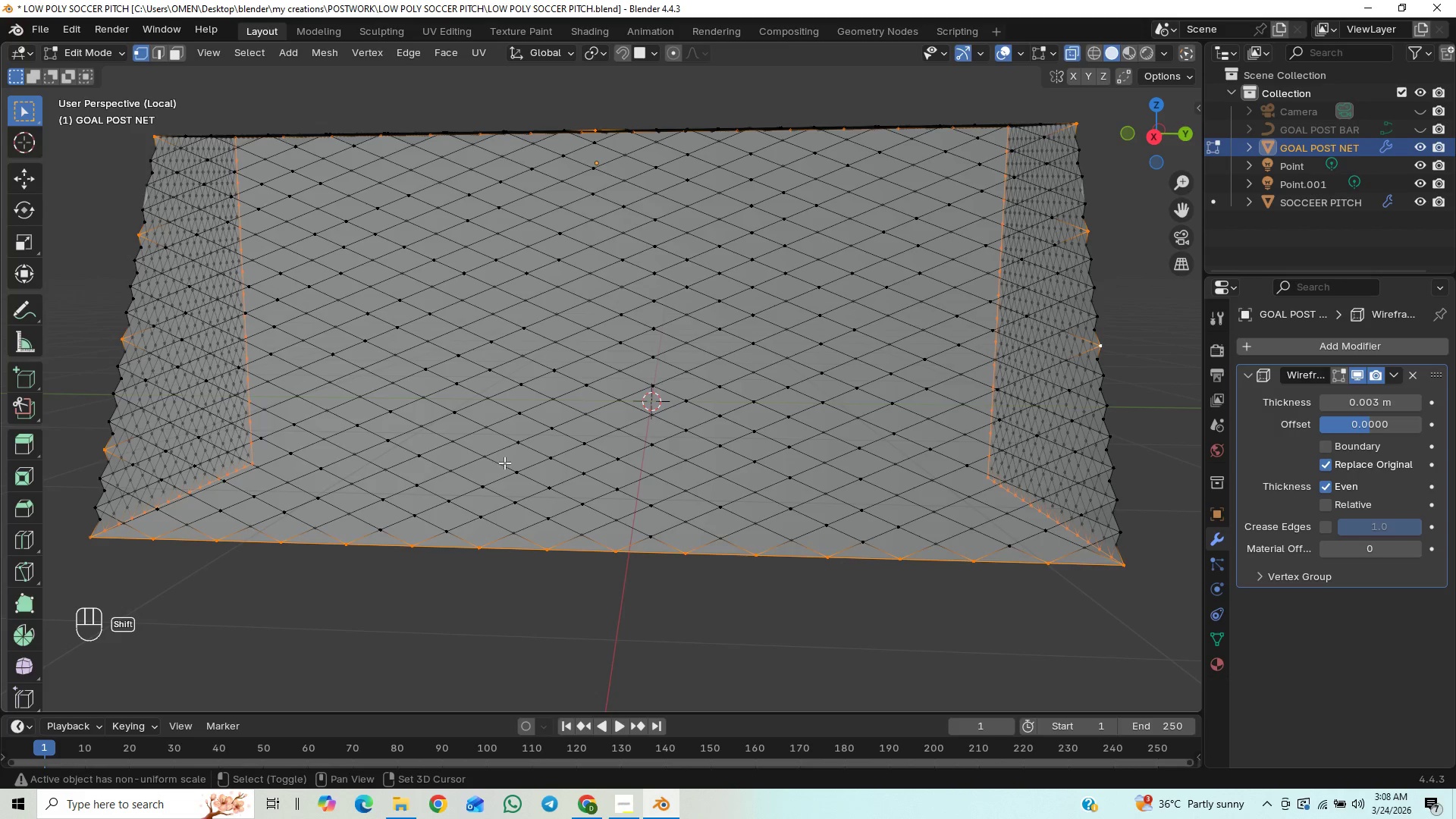 
hold_key(key=ShiftLeft, duration=1.52)
 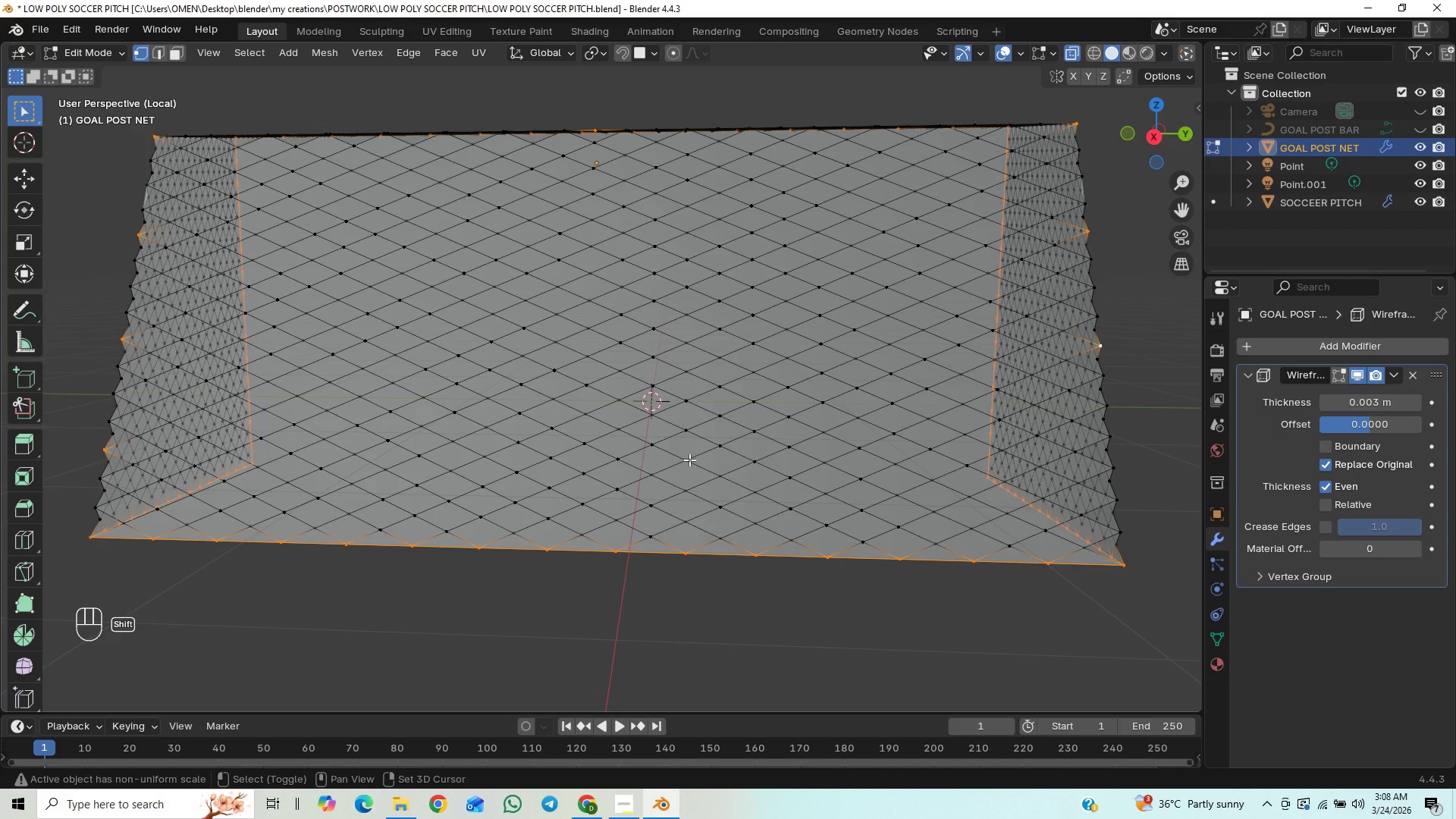 
hold_key(key=ShiftLeft, duration=1.5)
 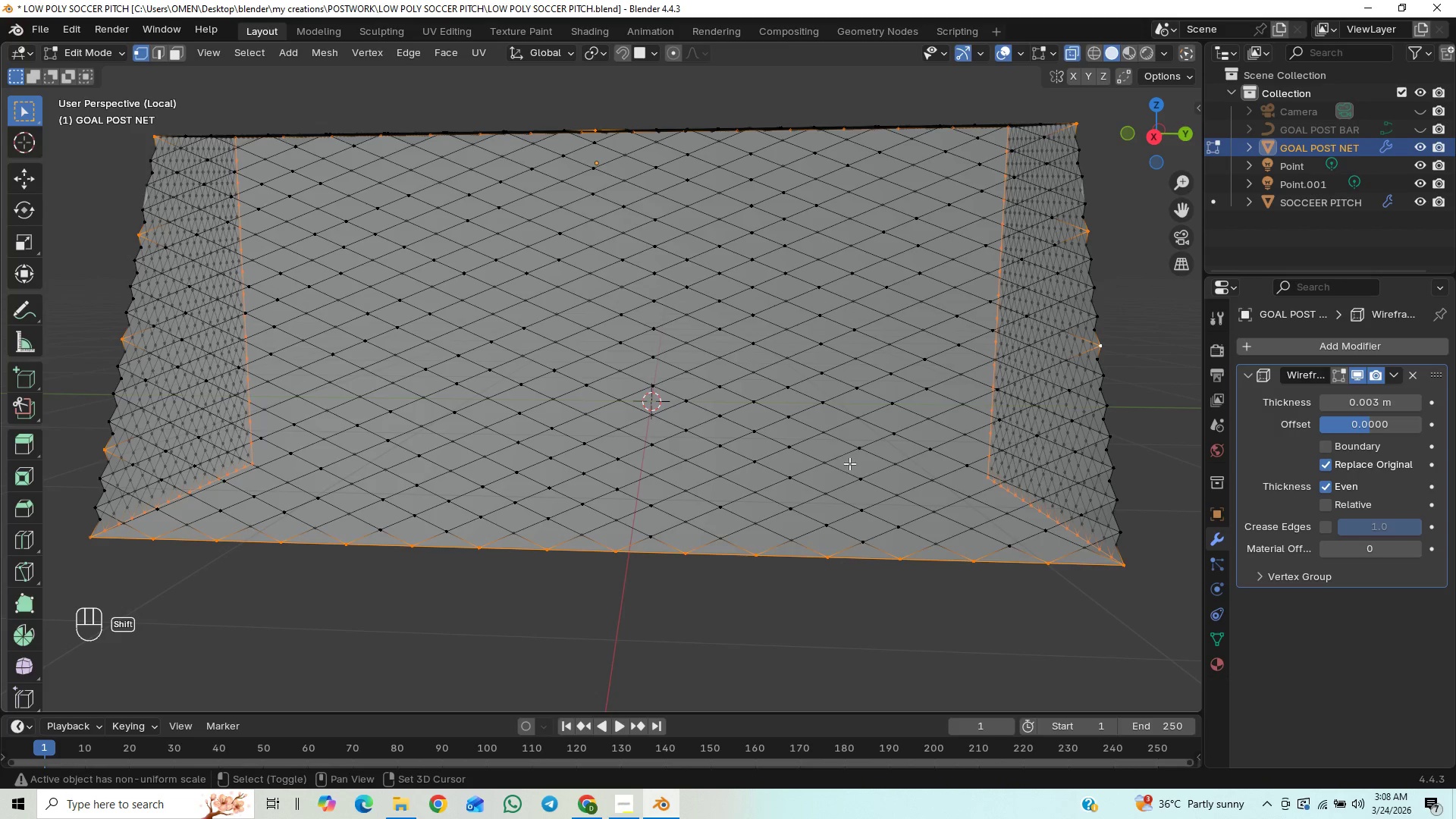 
hold_key(key=ShiftLeft, duration=1.5)
 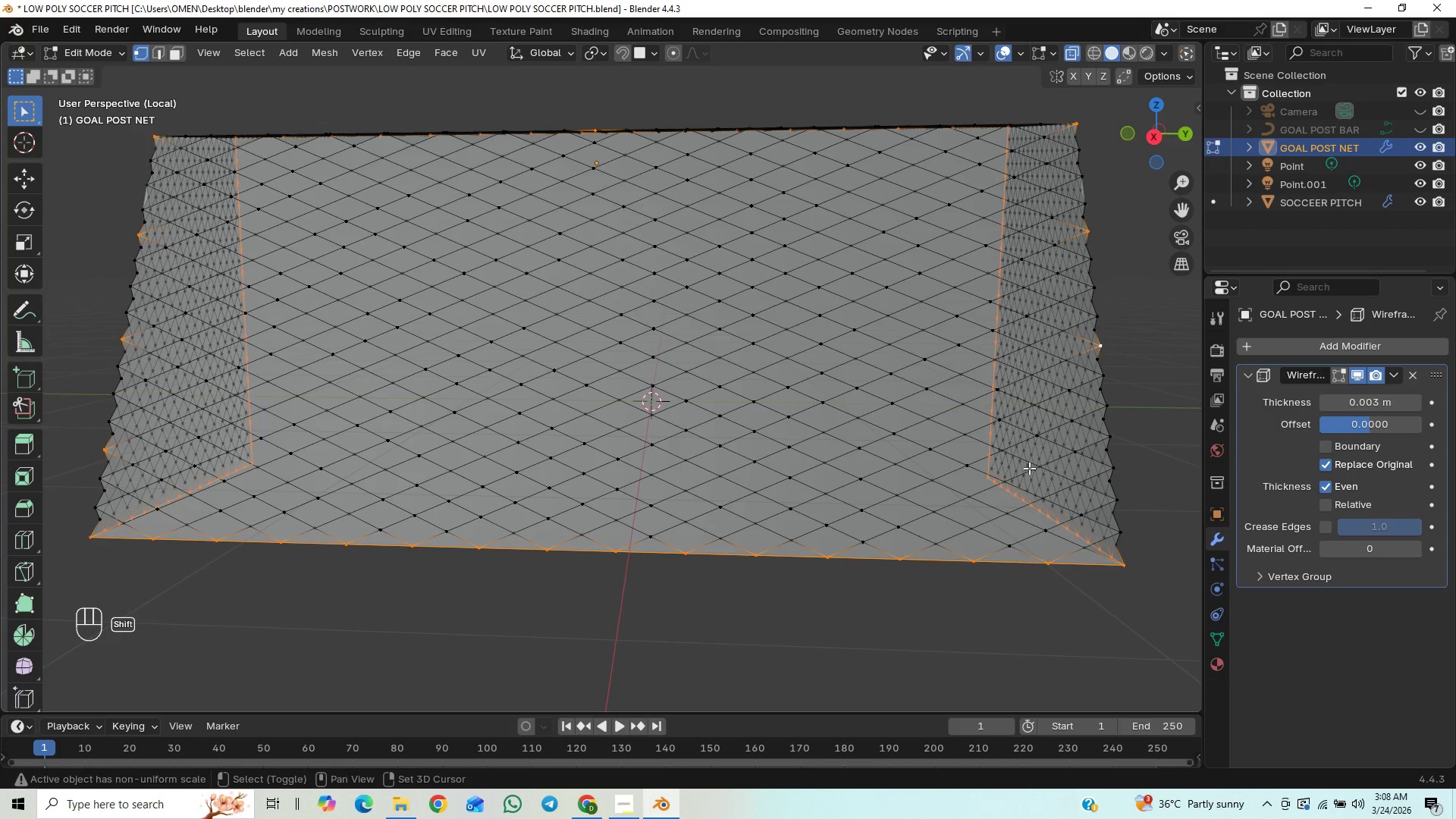 
hold_key(key=ShiftLeft, duration=1.52)
 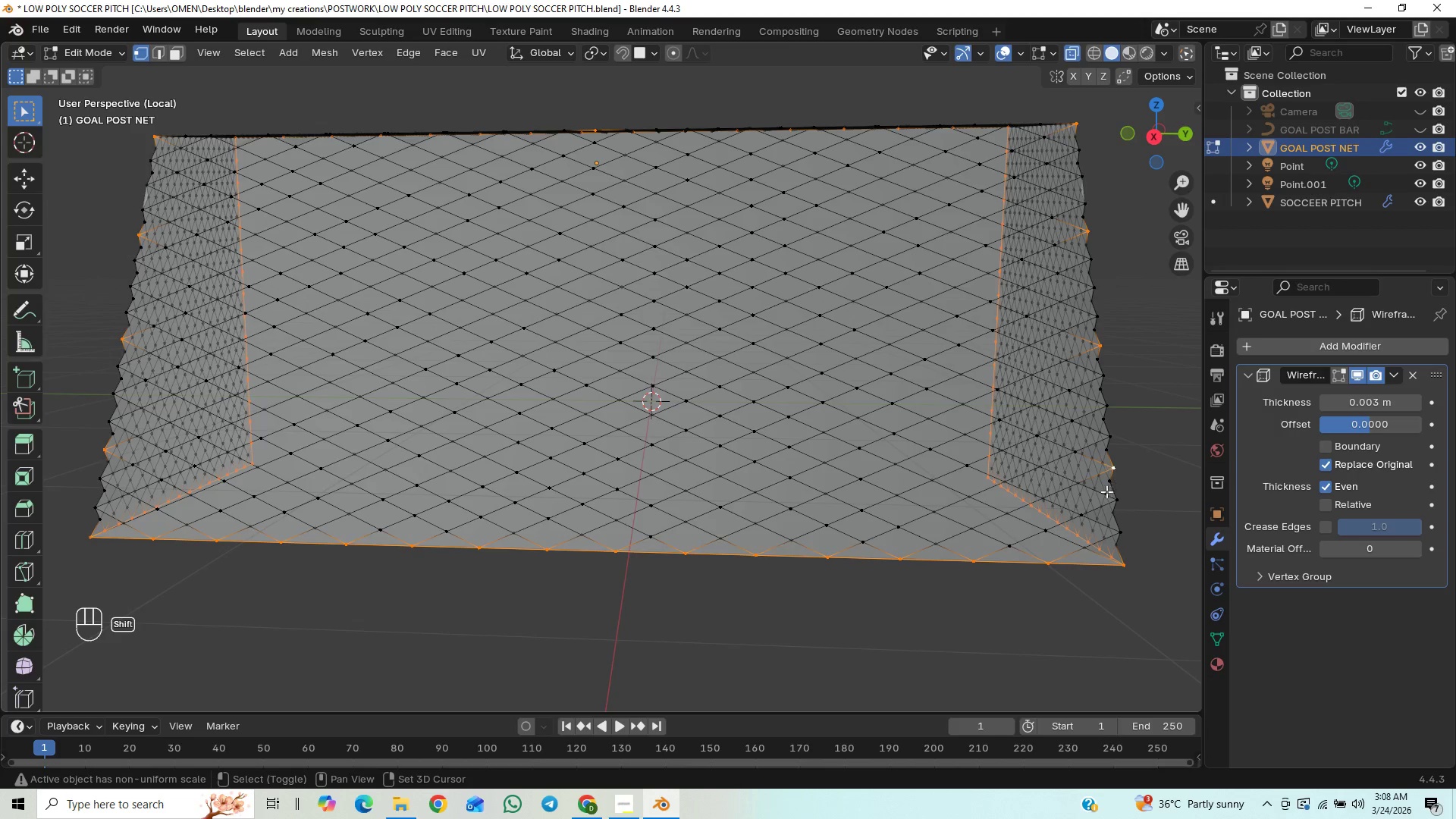 
hold_key(key=ShiftLeft, duration=0.73)
left_click([1114, 467])
 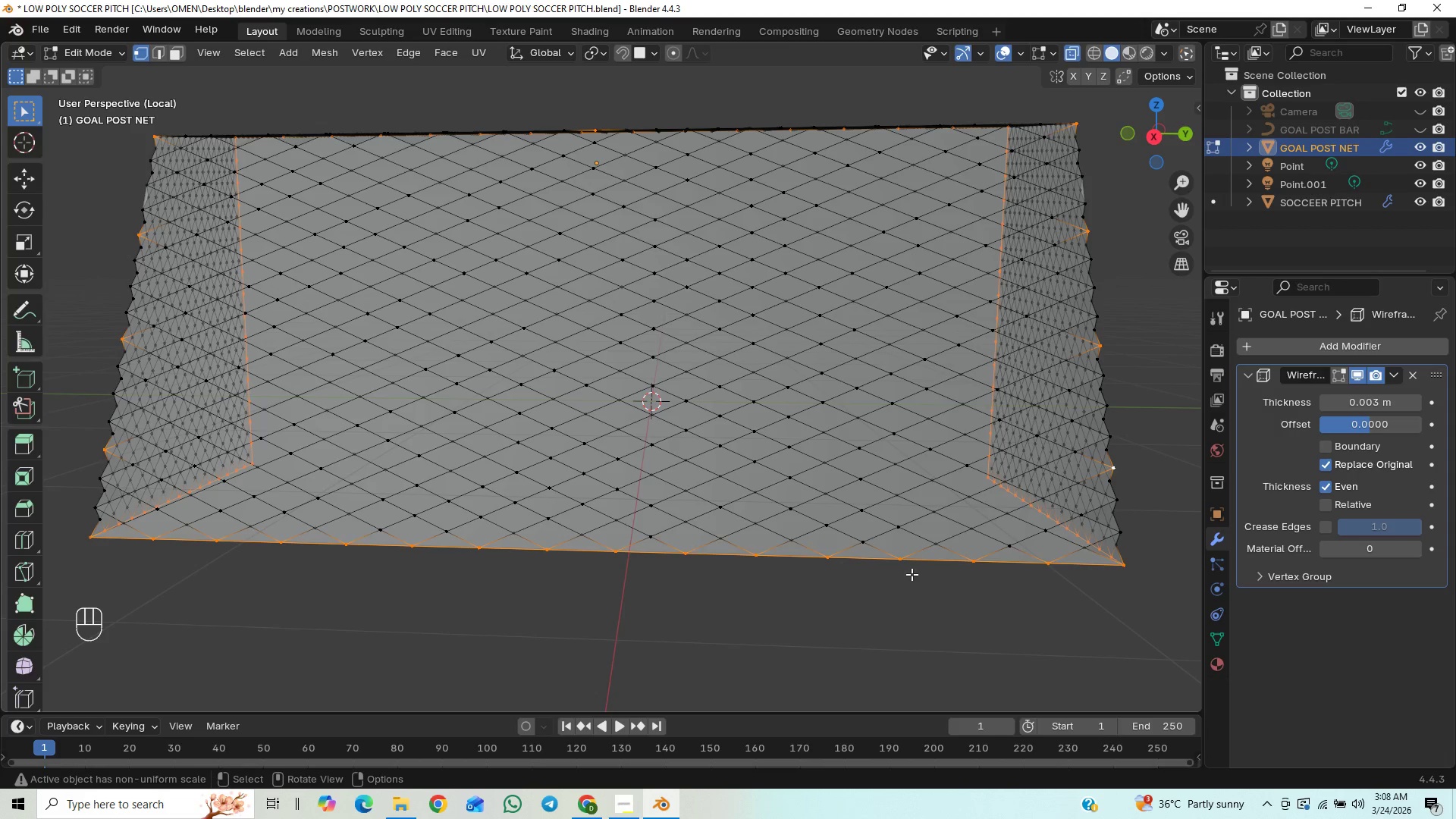 
scroll: coordinate [850, 290], scroll_direction: down, amount: 3.0
 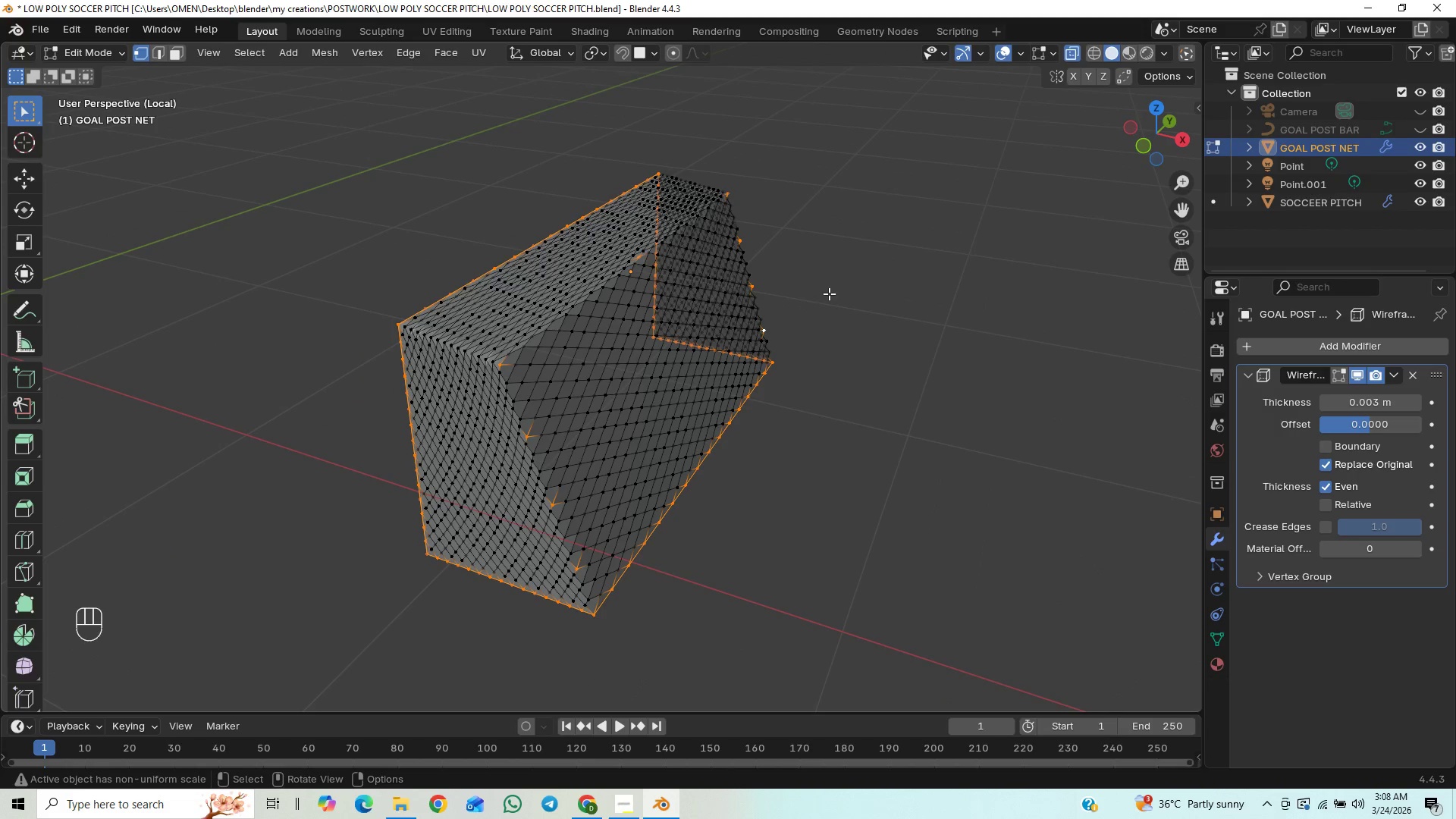 
key(Control+S)
 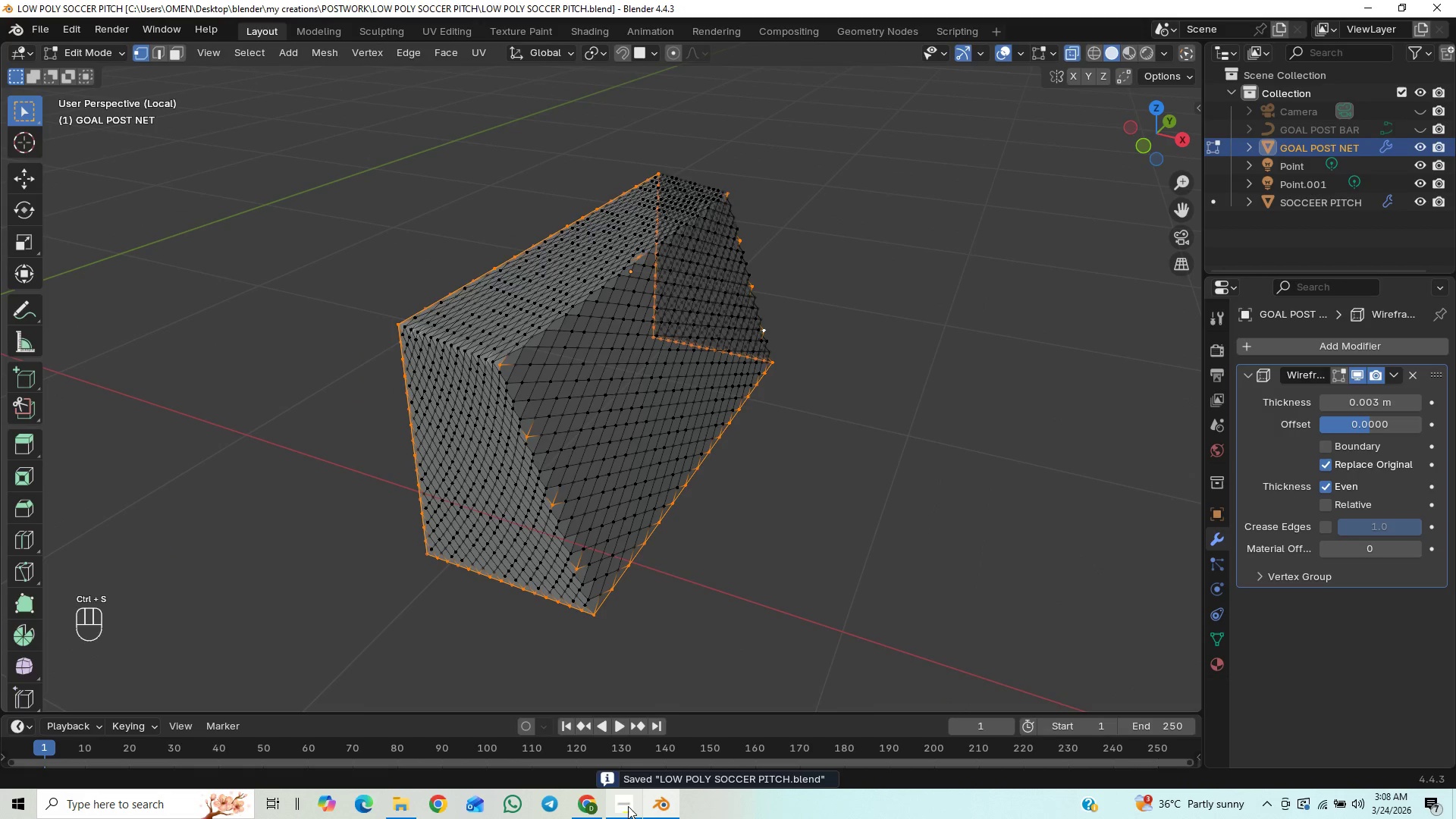 
left_click([628, 806])